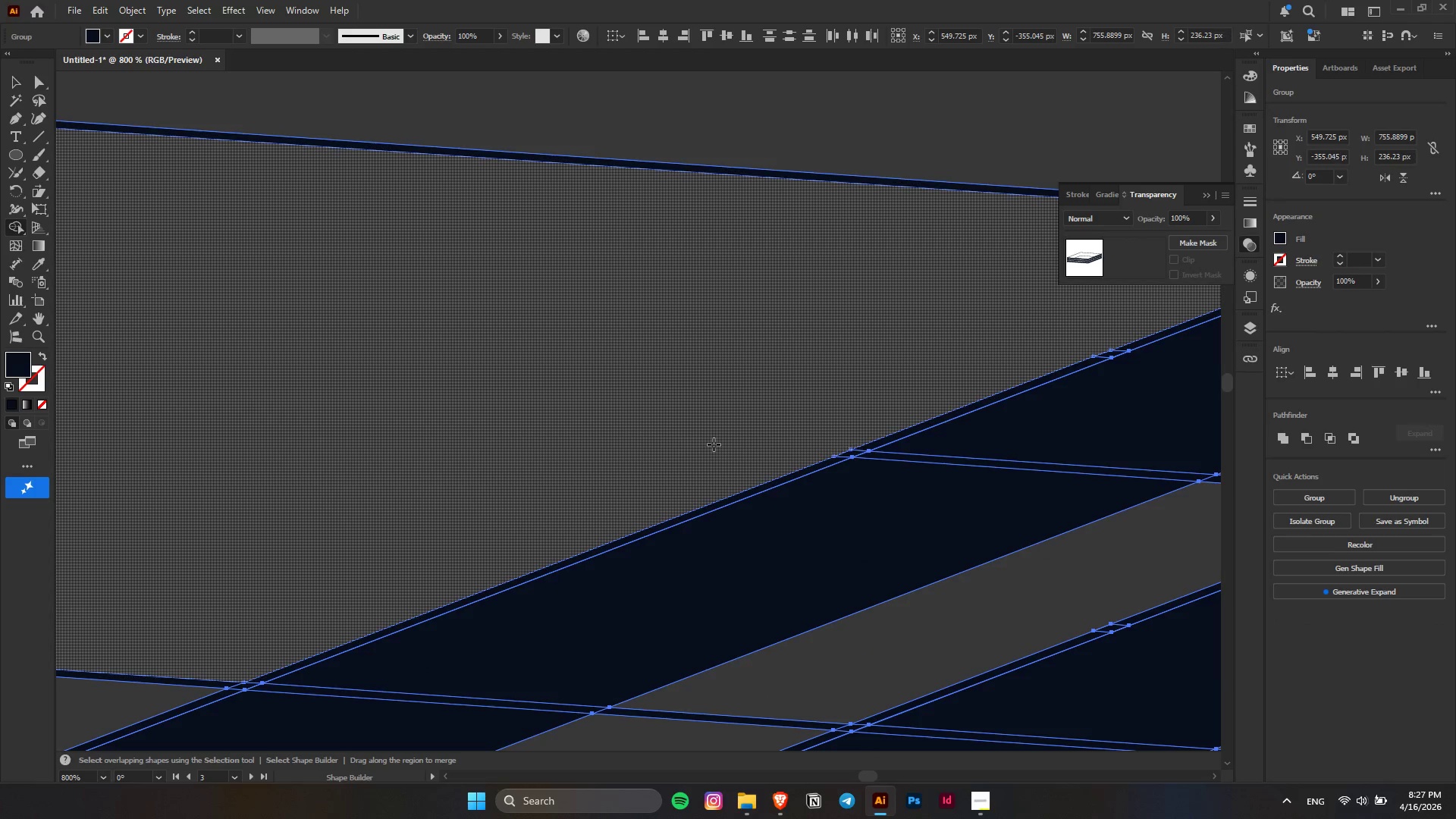 
hold_key(key=AltLeft, duration=1.5)
scroll: coordinate [393, 547], scroll_direction: none, amount: 0.0
 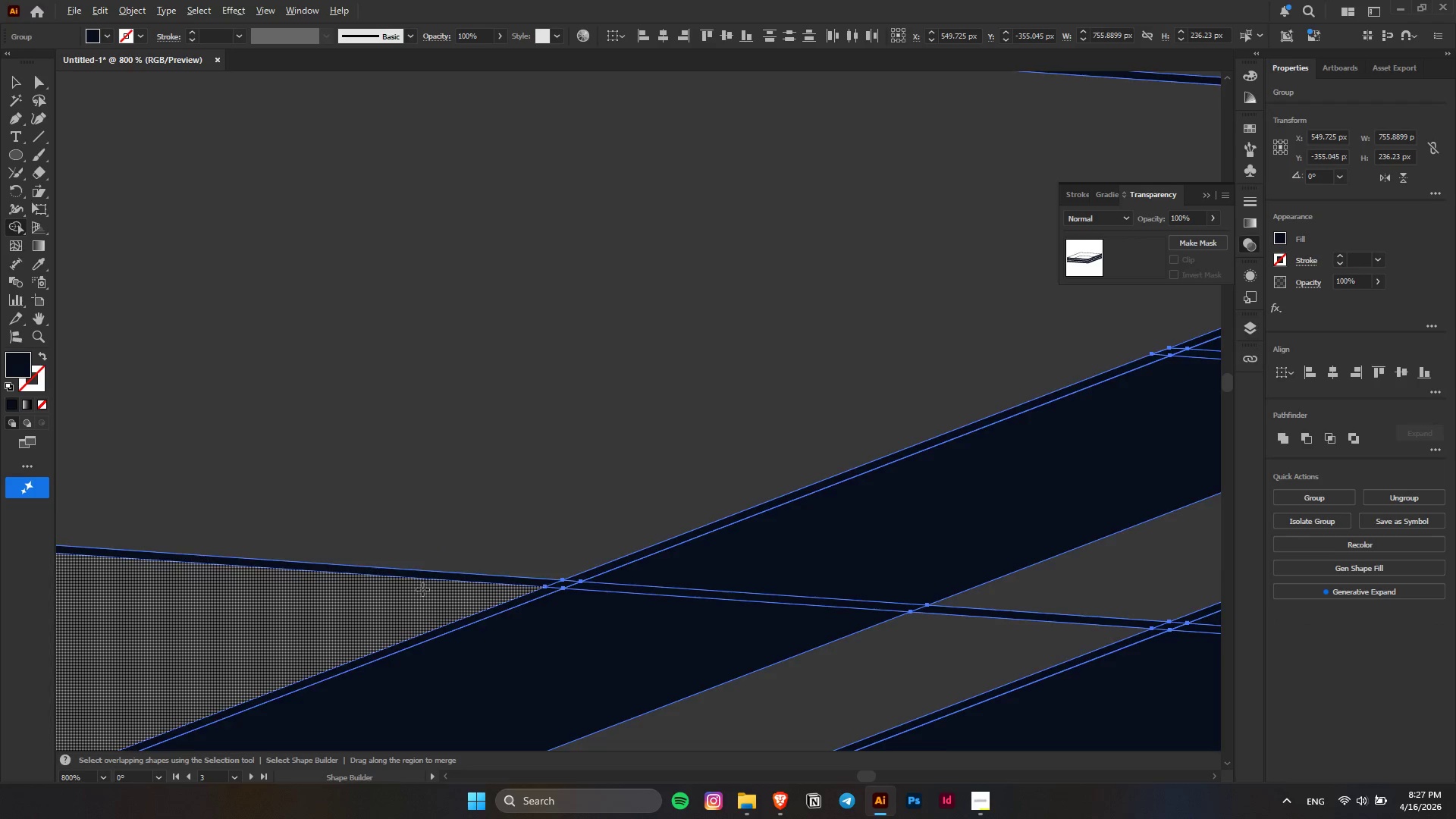 
scroll: coordinate [422, 589], scroll_direction: up, amount: 3.0
 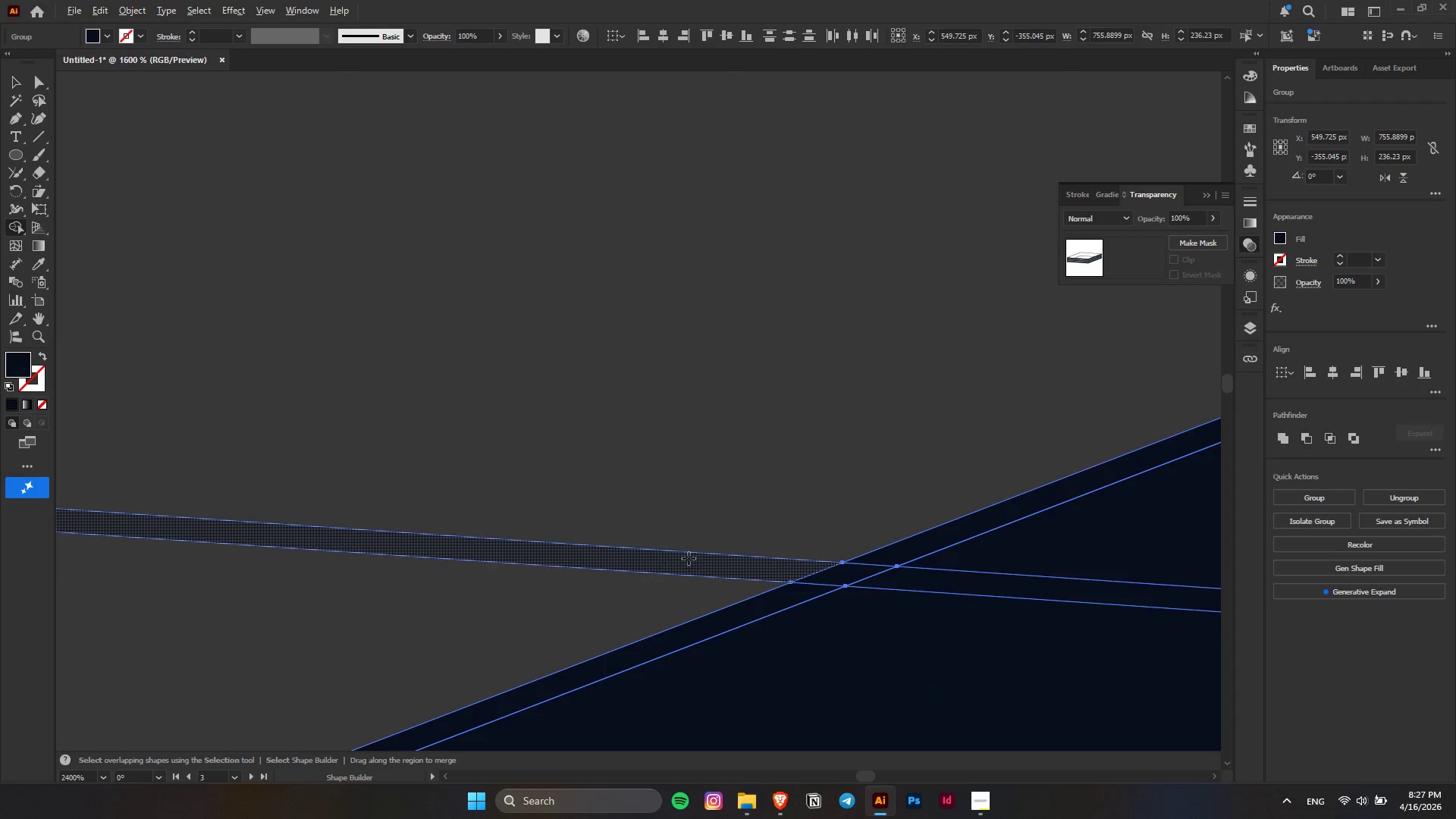 
hold_key(key=AltLeft, duration=1.2)
left_click([689, 557])
 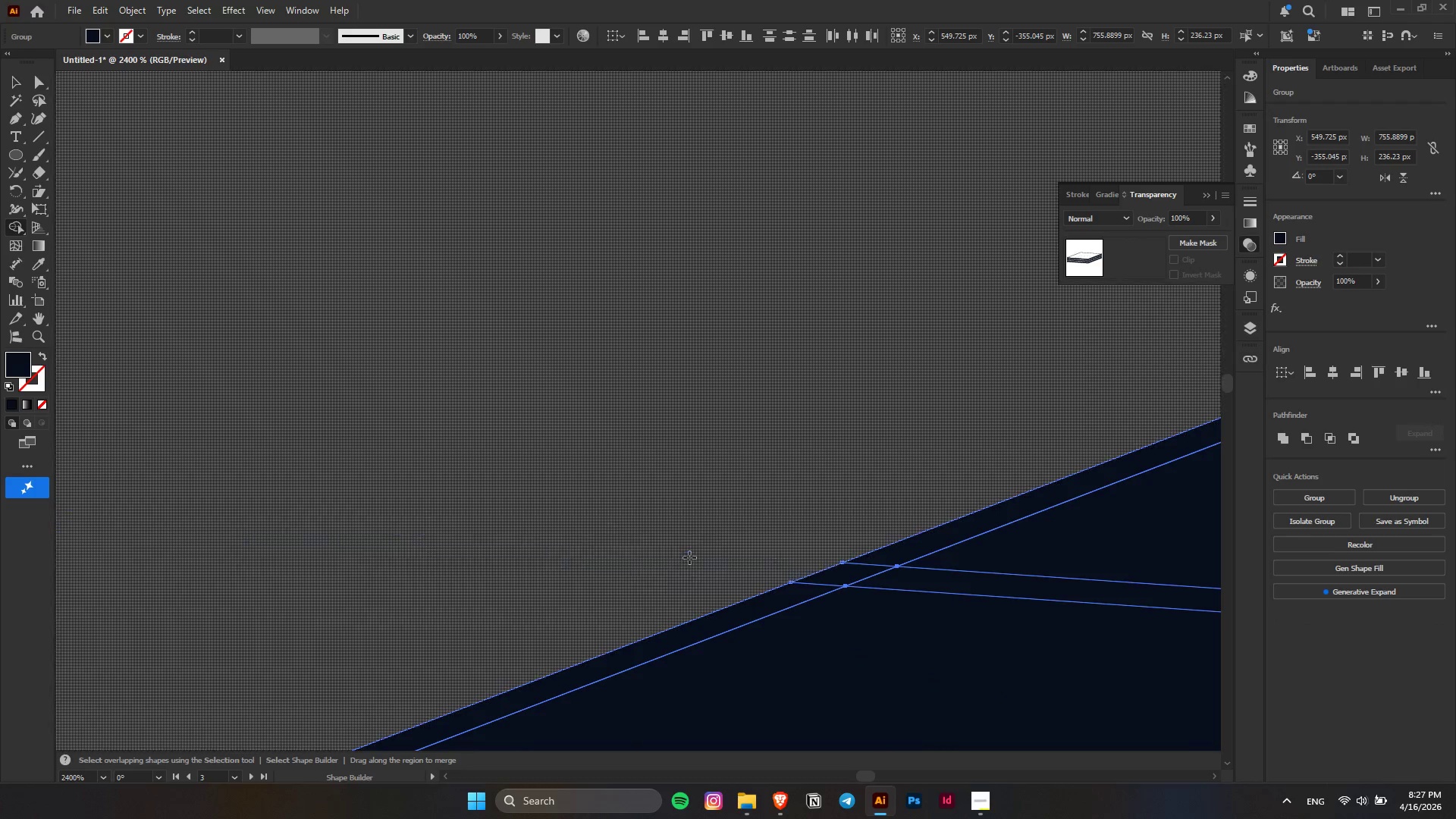 
key(Control+ControlLeft)
 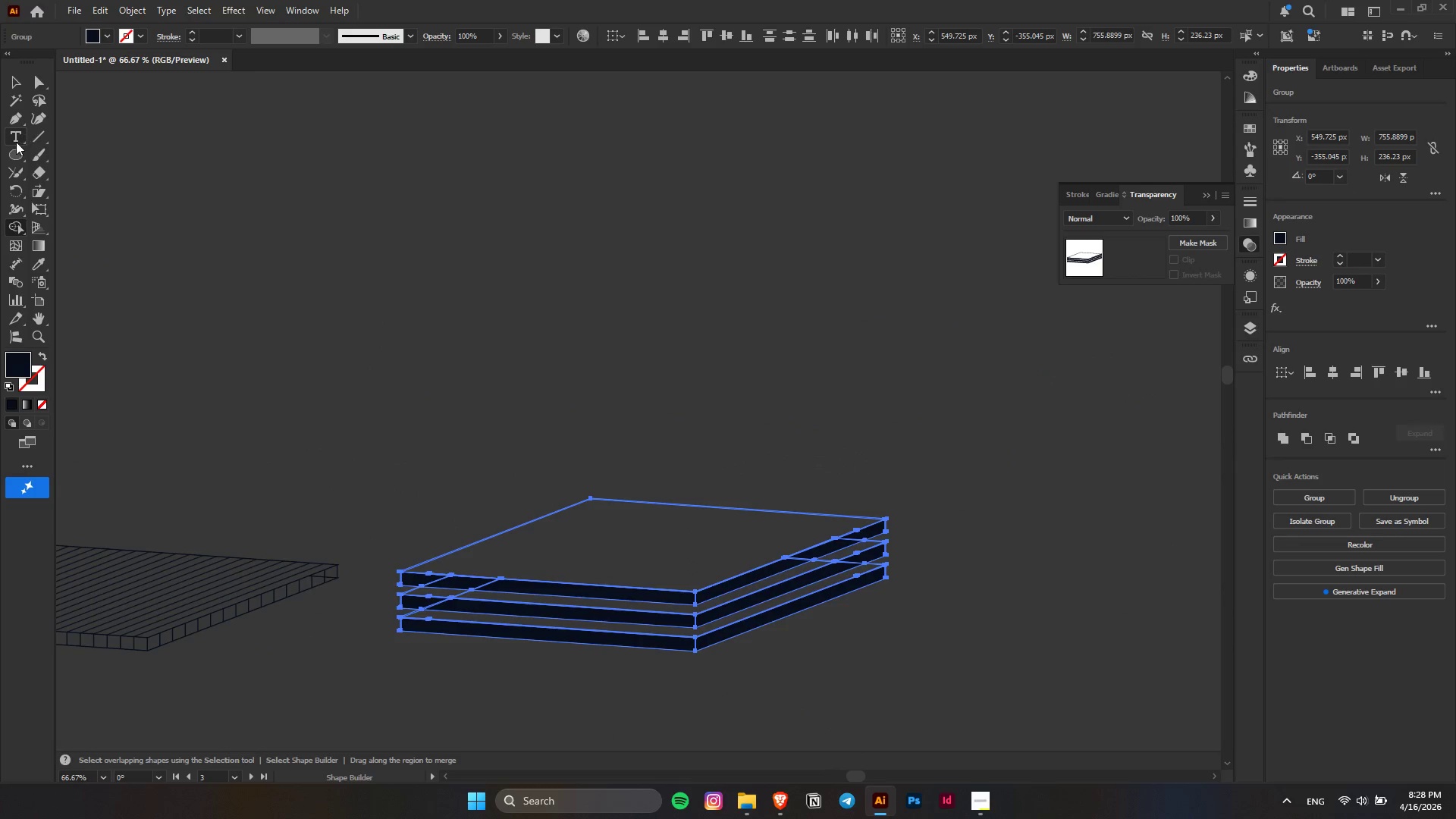 
scroll: coordinate [689, 557], scroll_direction: down, amount: 5.0
 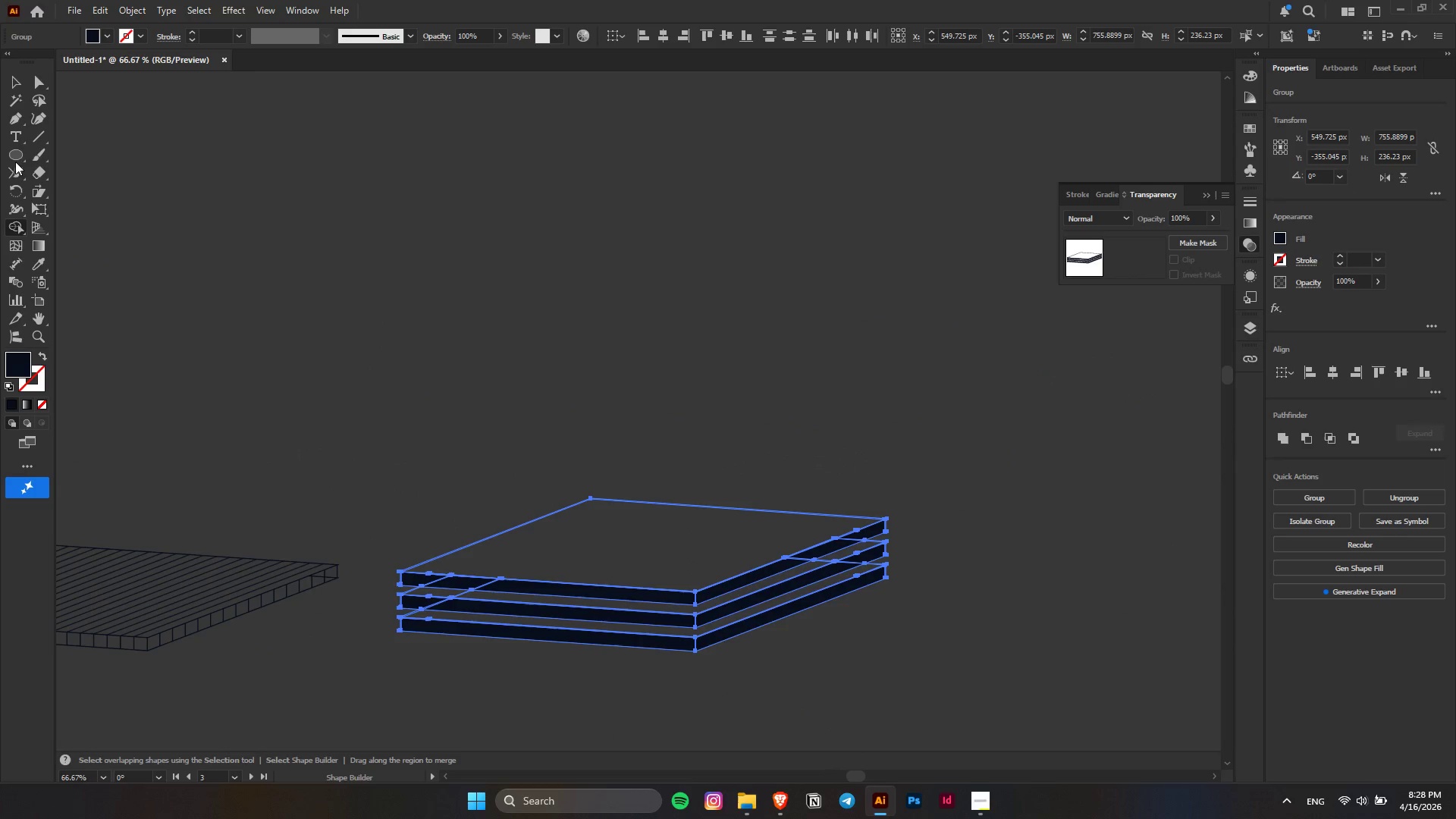 
left_click_drag(start_coordinate=[17, 80], to_coordinate=[23, 84])
 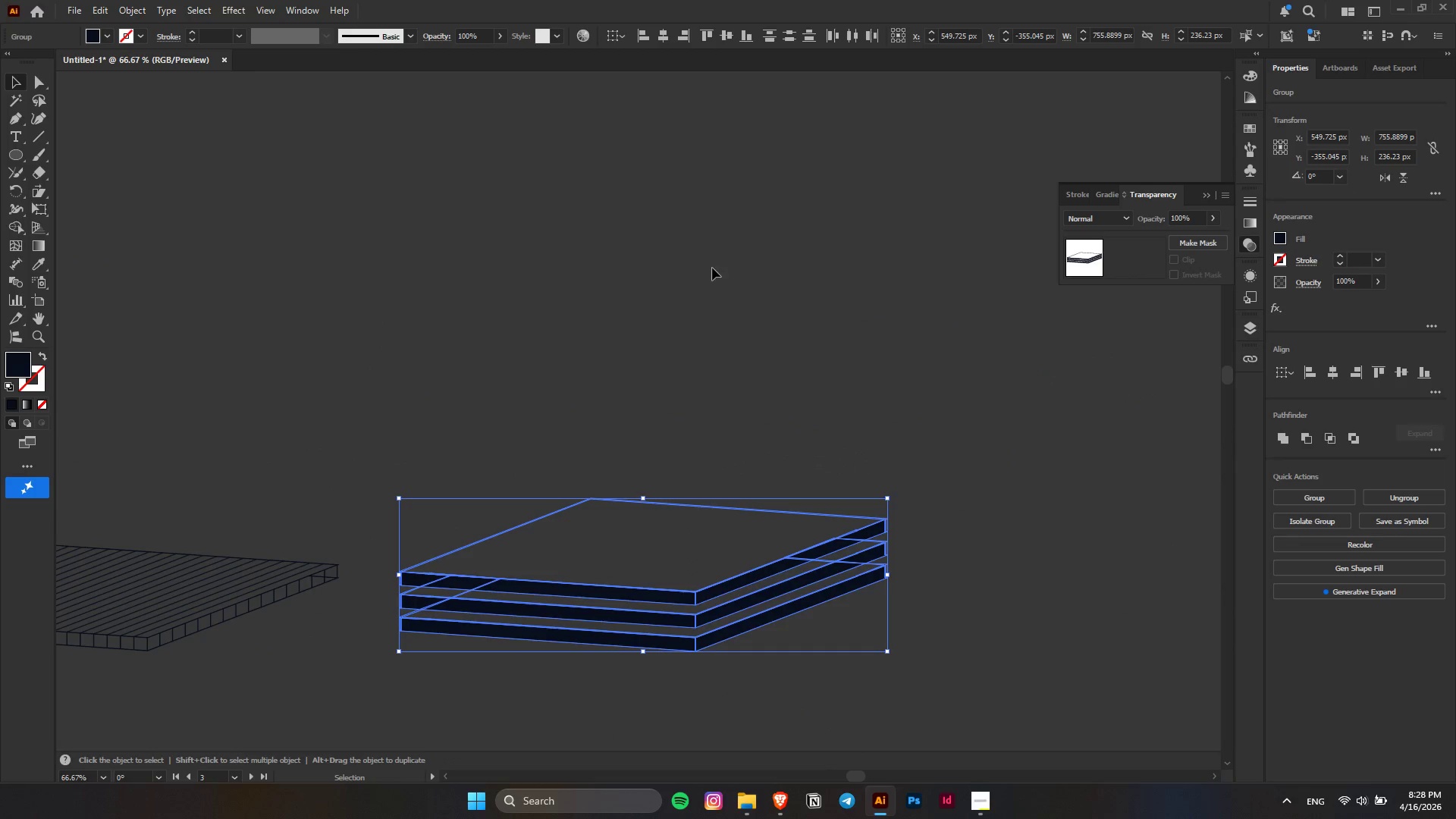 
double_click([712, 268])
 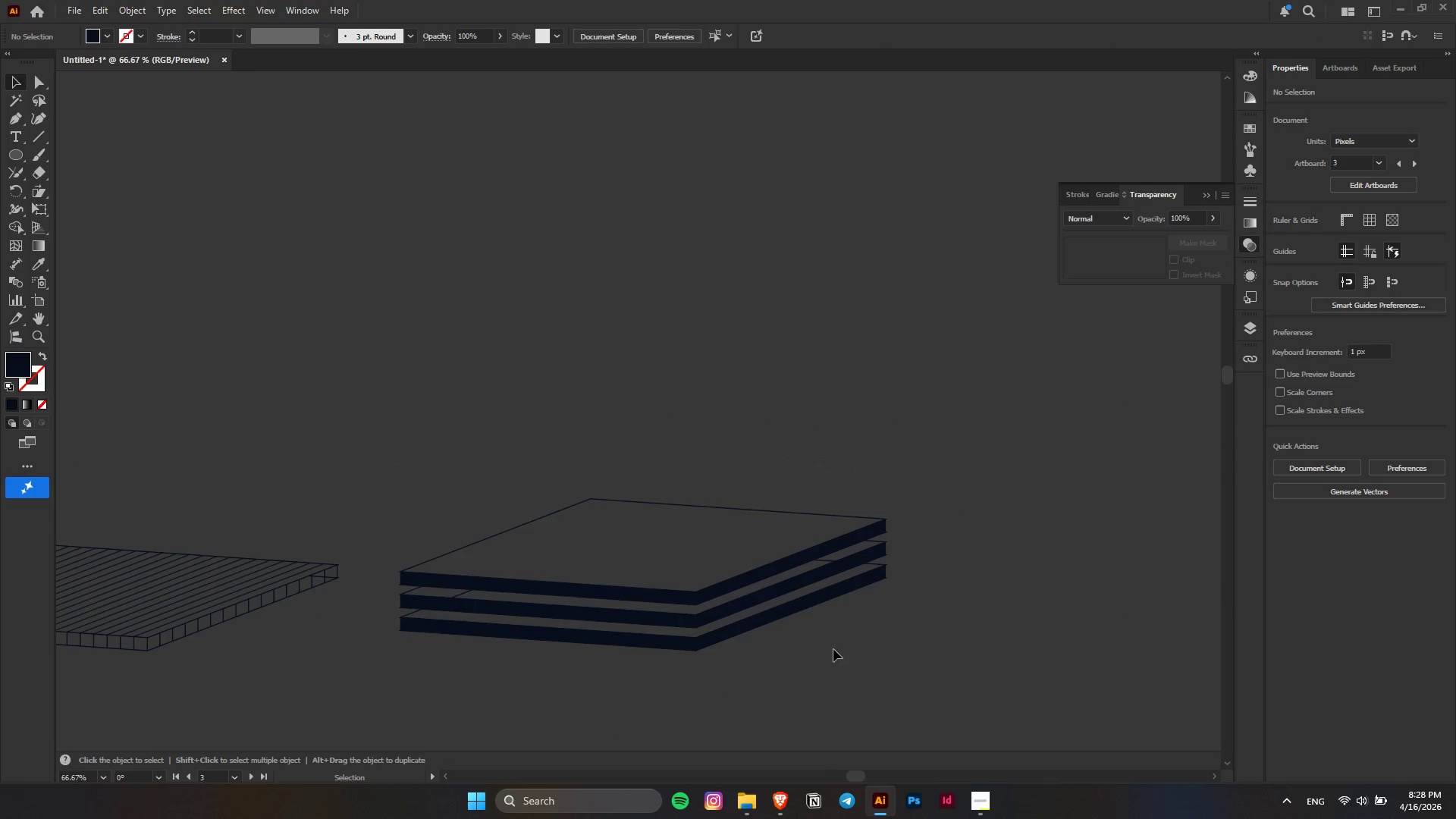 
key(Alt+AltLeft)
 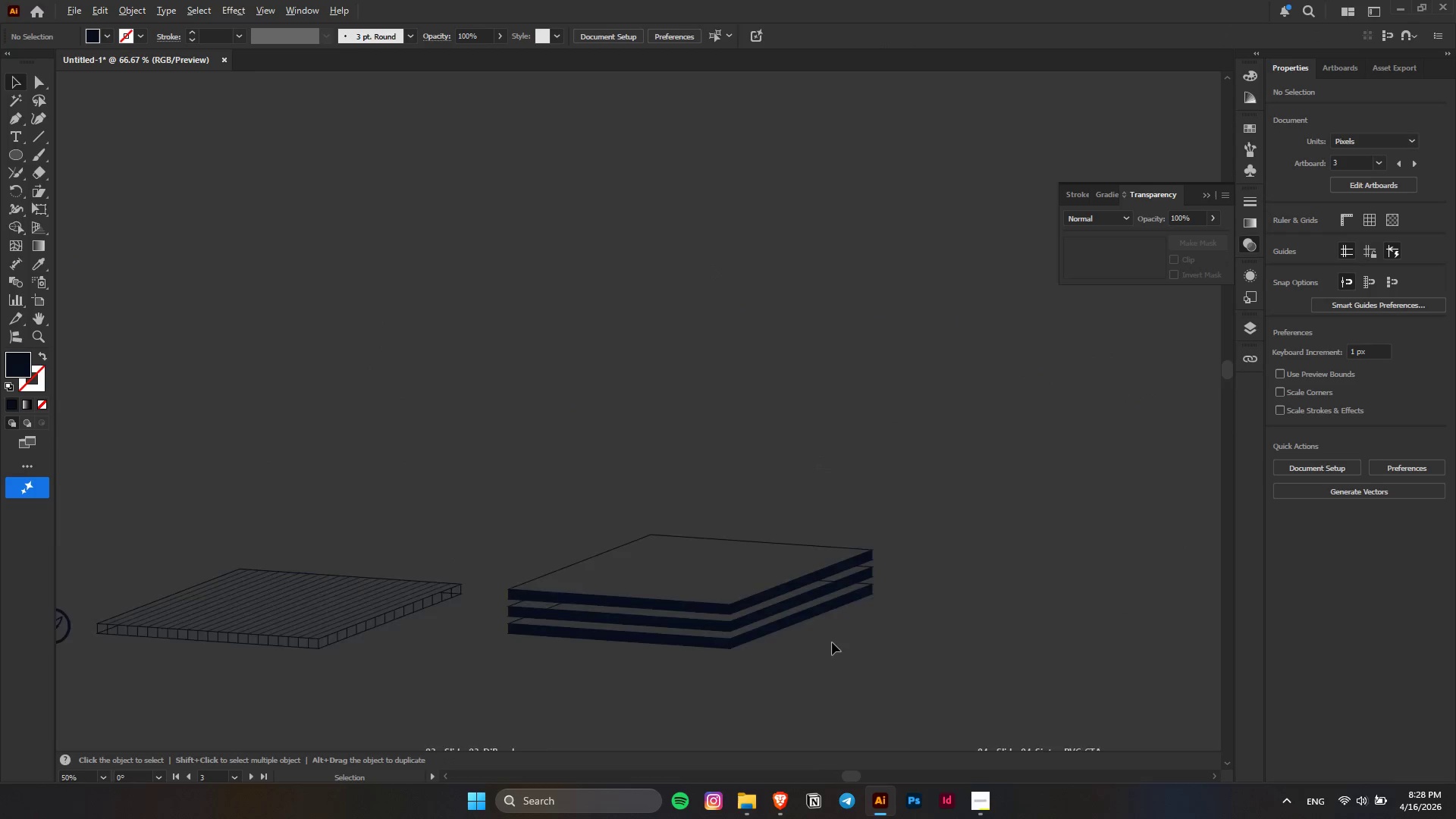 
hold_key(key=AltLeft, duration=0.45)
scroll: coordinate [886, 516], scroll_direction: down, amount: 12.0
 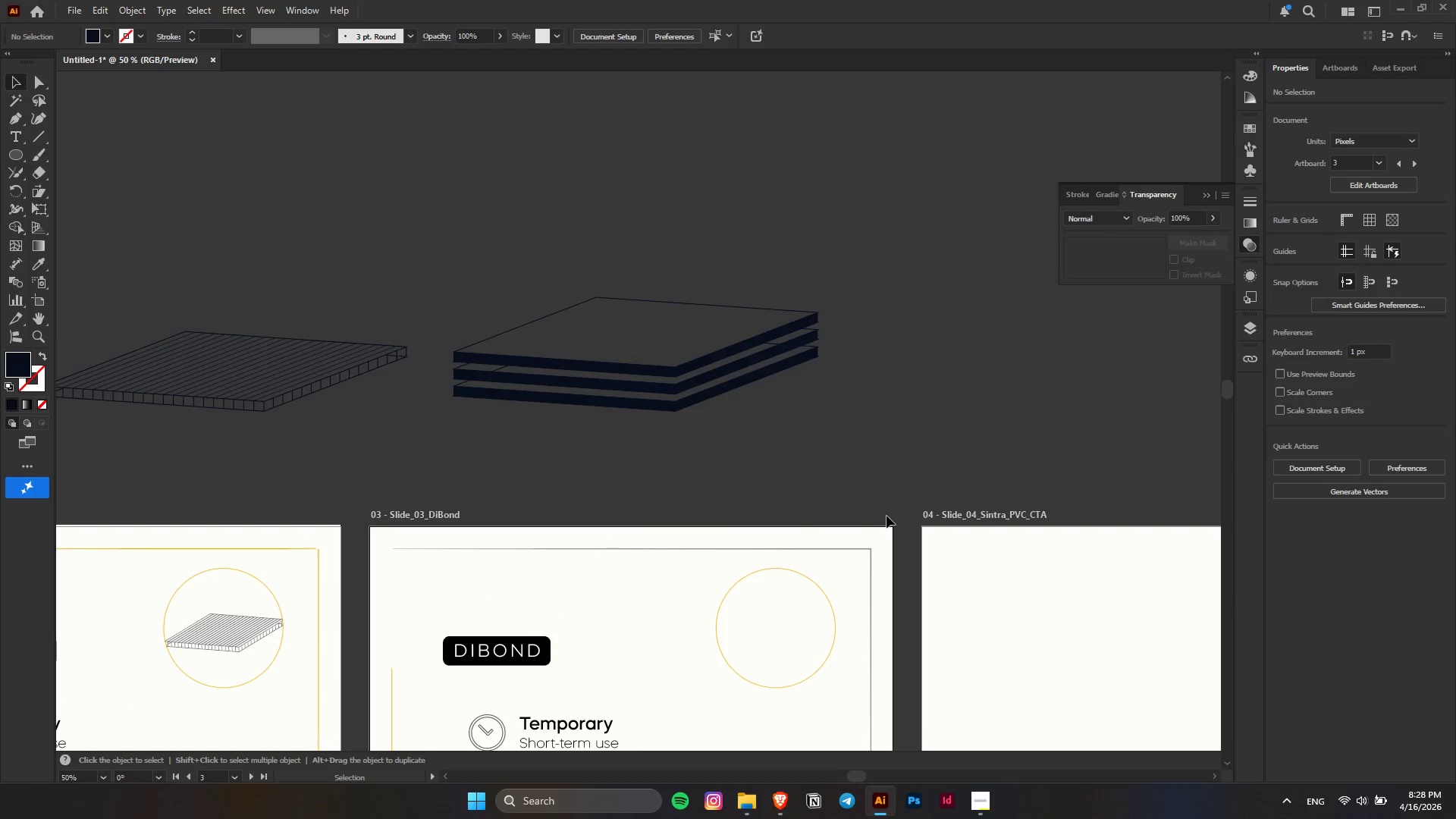 
left_click([780, 802])
 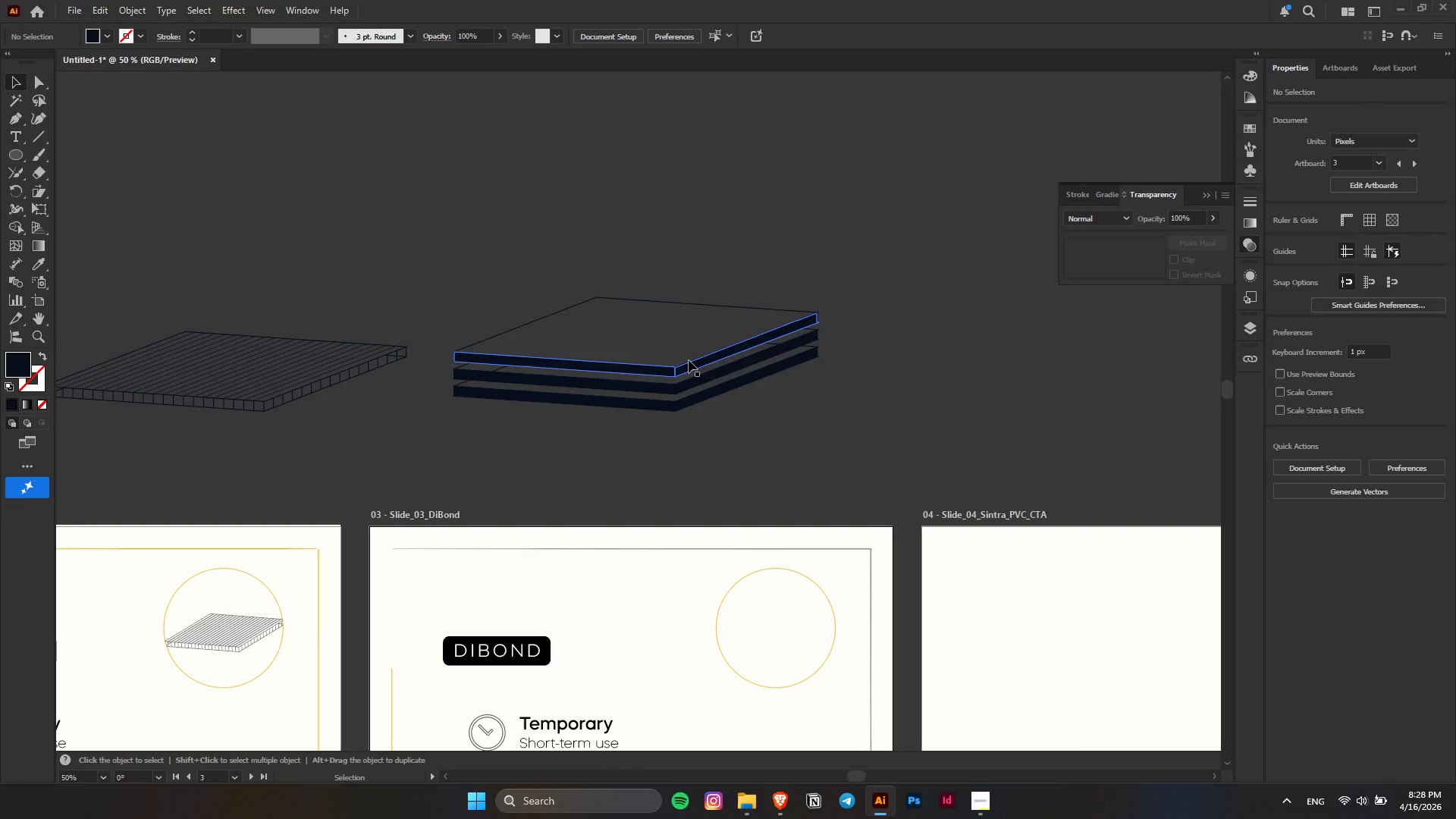 
wait(6.48)
 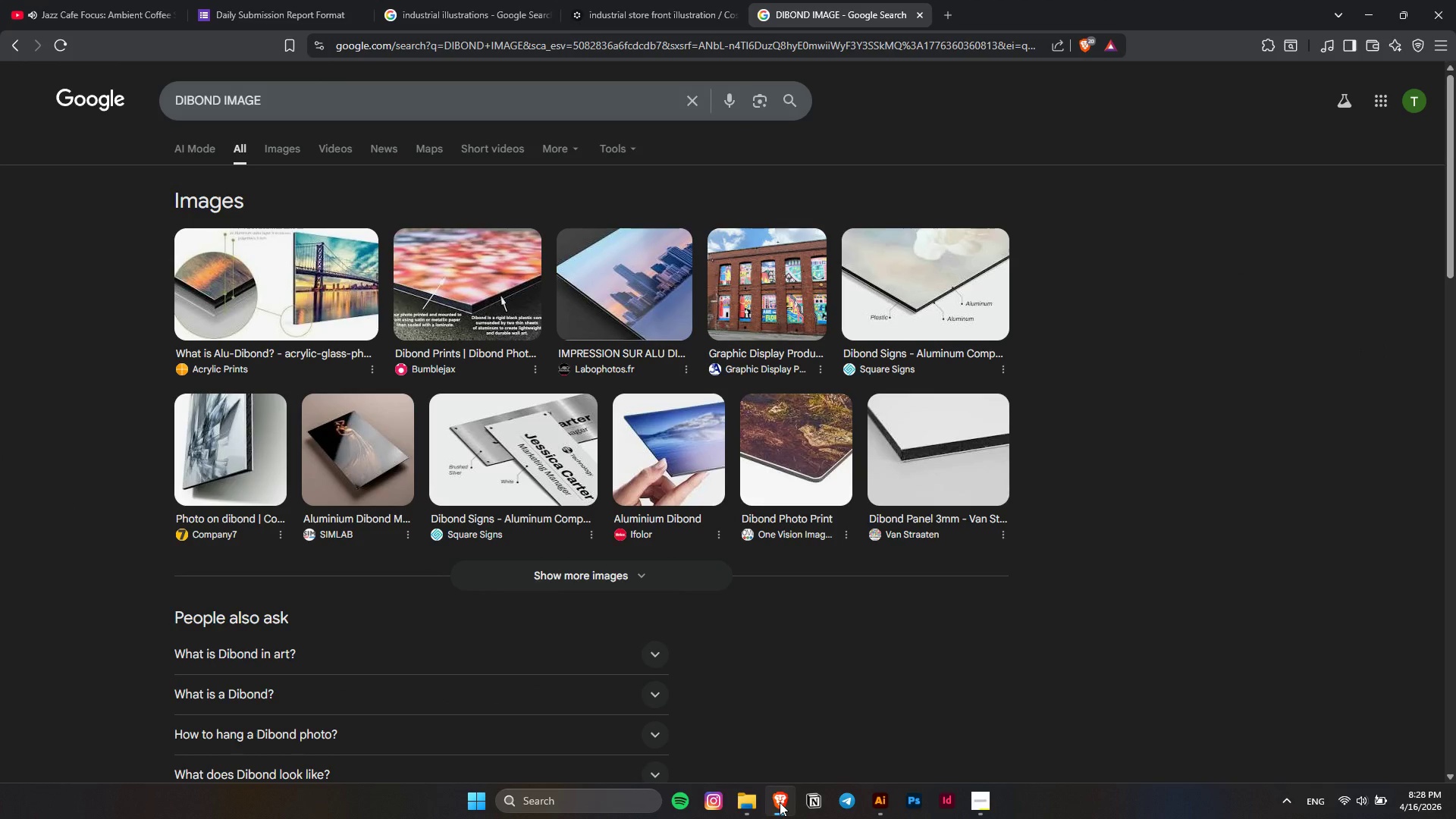 
left_click_drag(start_coordinate=[774, 373], to_coordinate=[783, 459])
 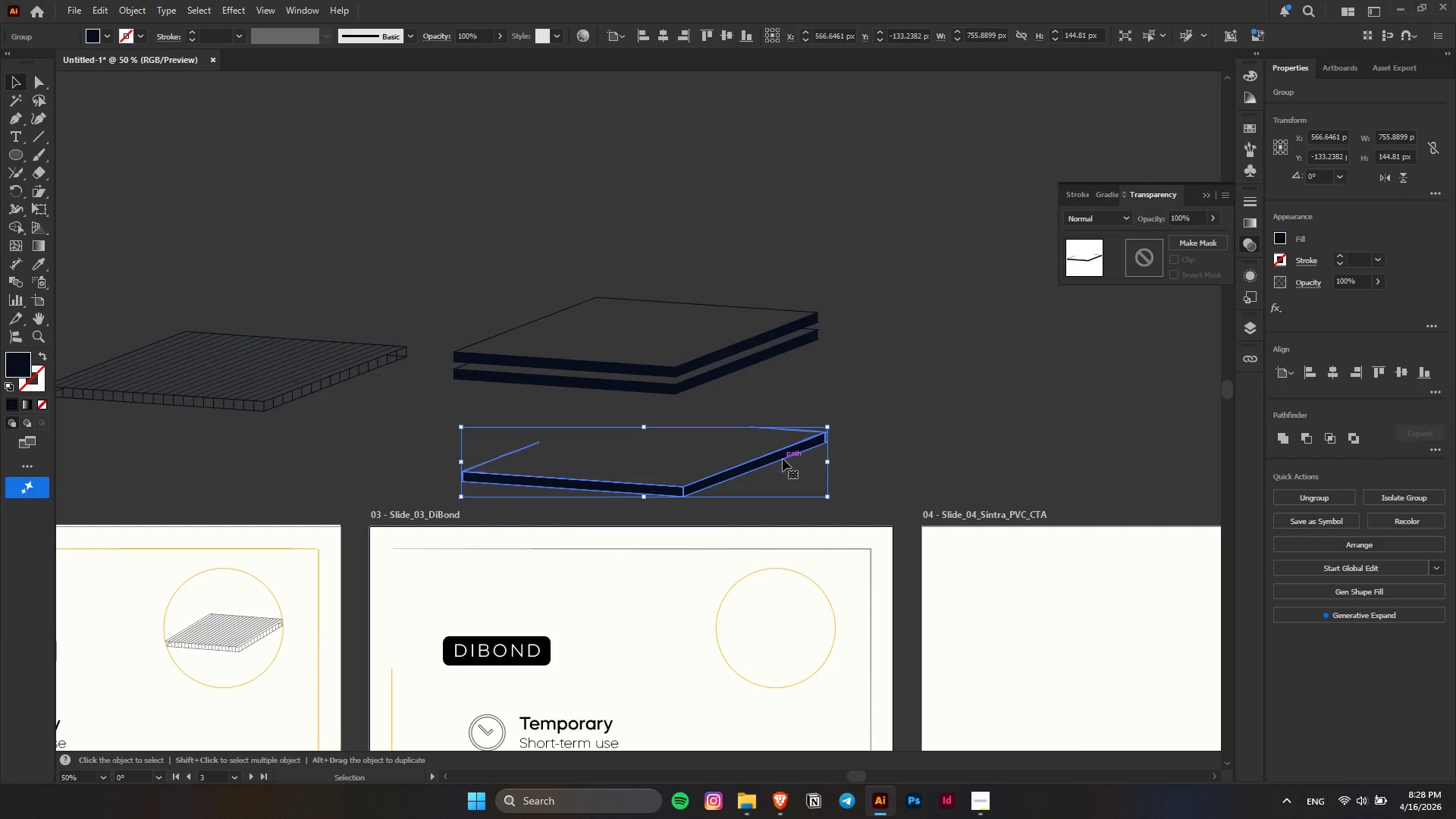 
key(Delete)
 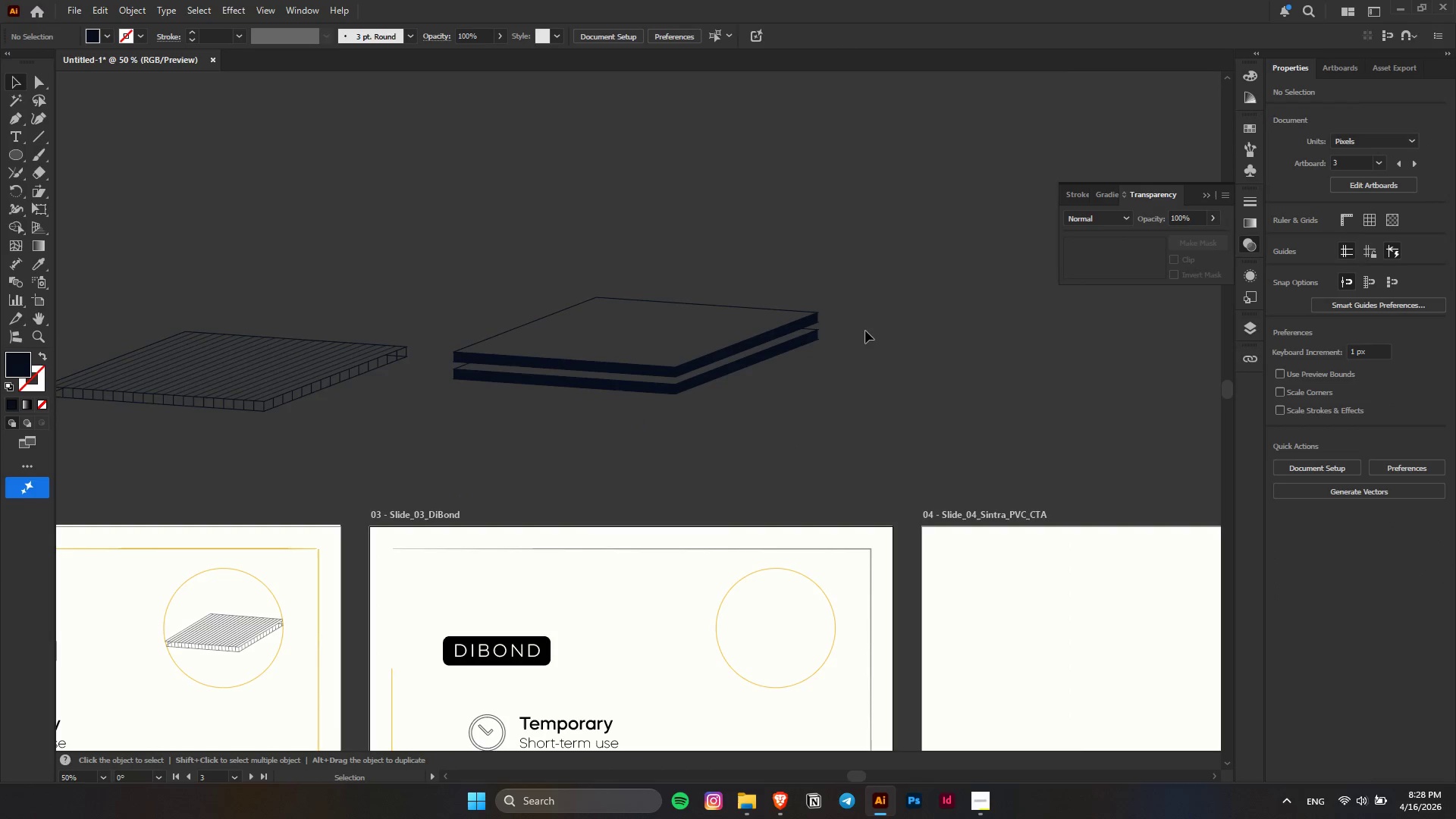 
left_click([865, 331])
 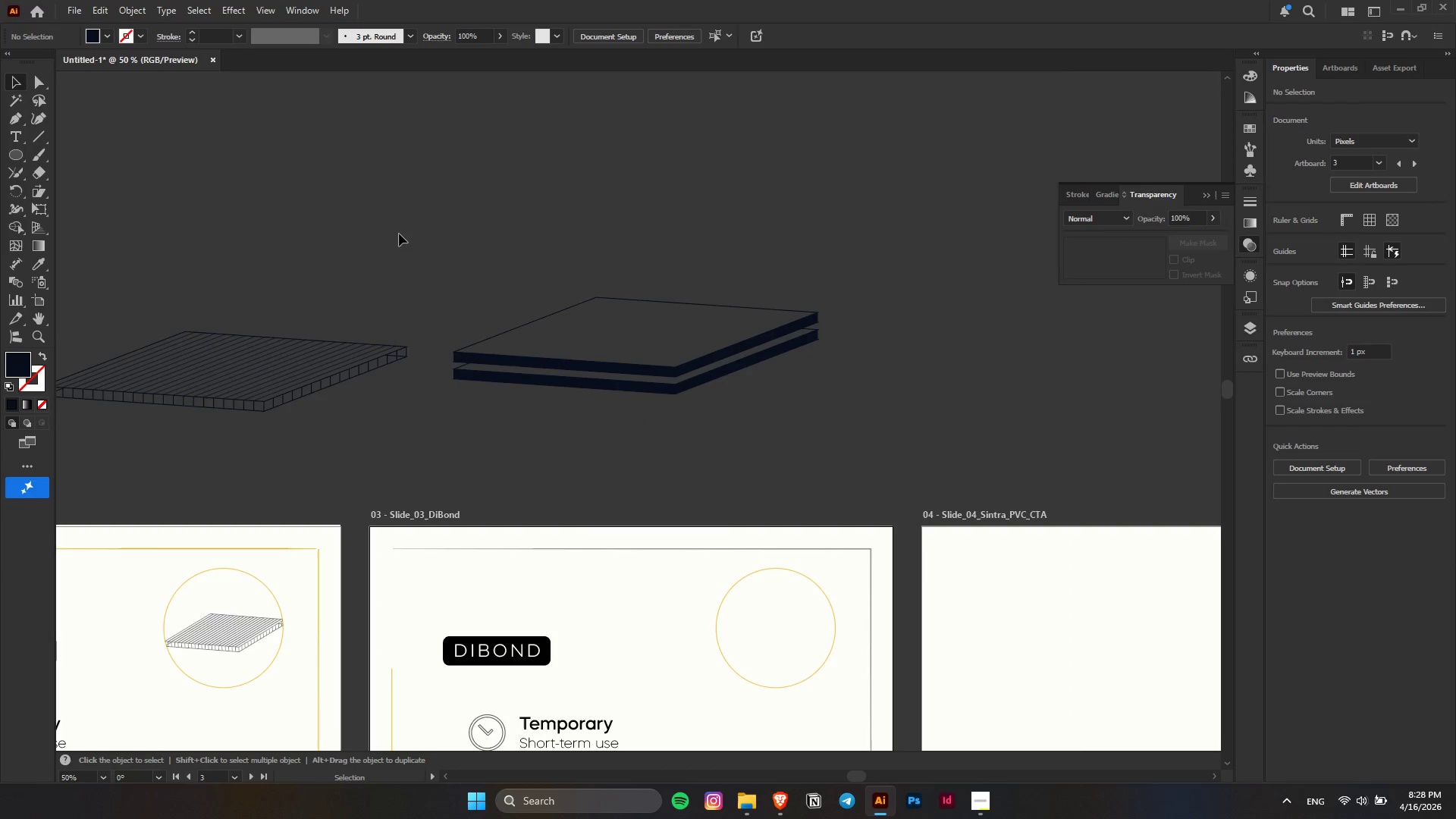 
left_click_drag(start_coordinate=[400, 240], to_coordinate=[864, 422])
 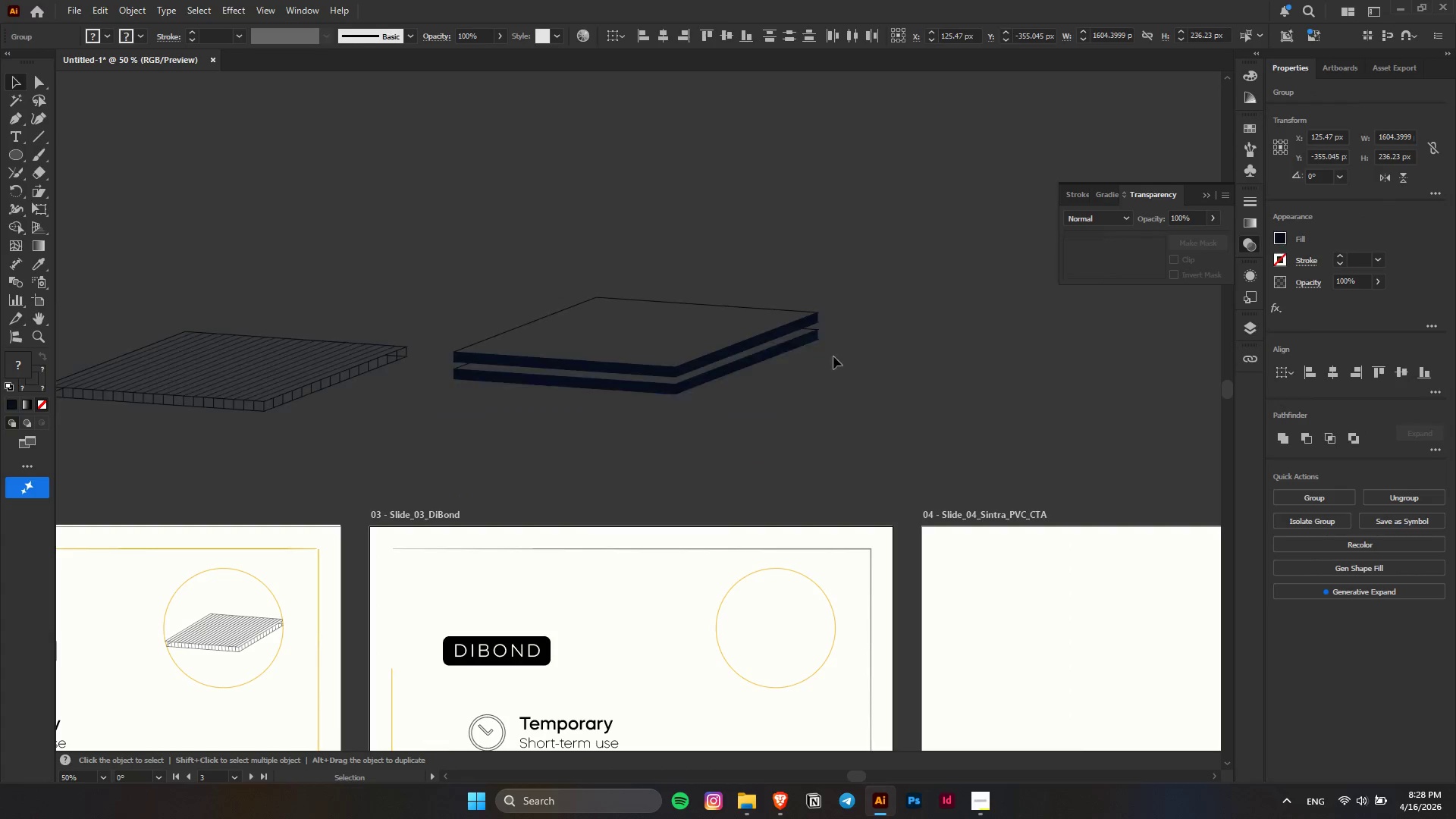 
left_click_drag(start_coordinate=[570, 234], to_coordinate=[773, 427])
 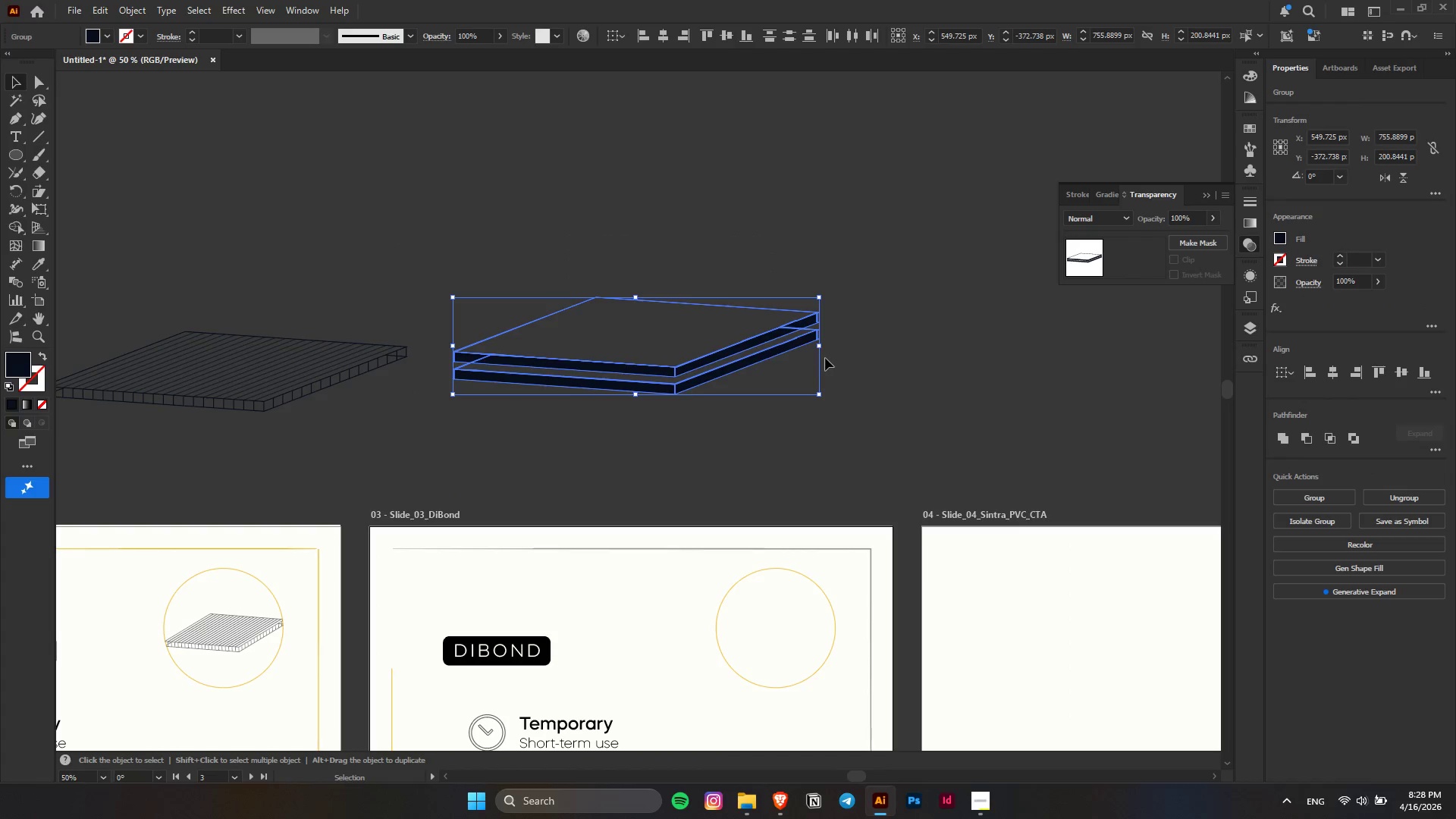 
hold_key(key=ShiftLeft, duration=1.34)
hold_key(key=AltLeft, duration=1.16)
left_click_drag(start_coordinate=[821, 347], to_coordinate=[751, 350])
 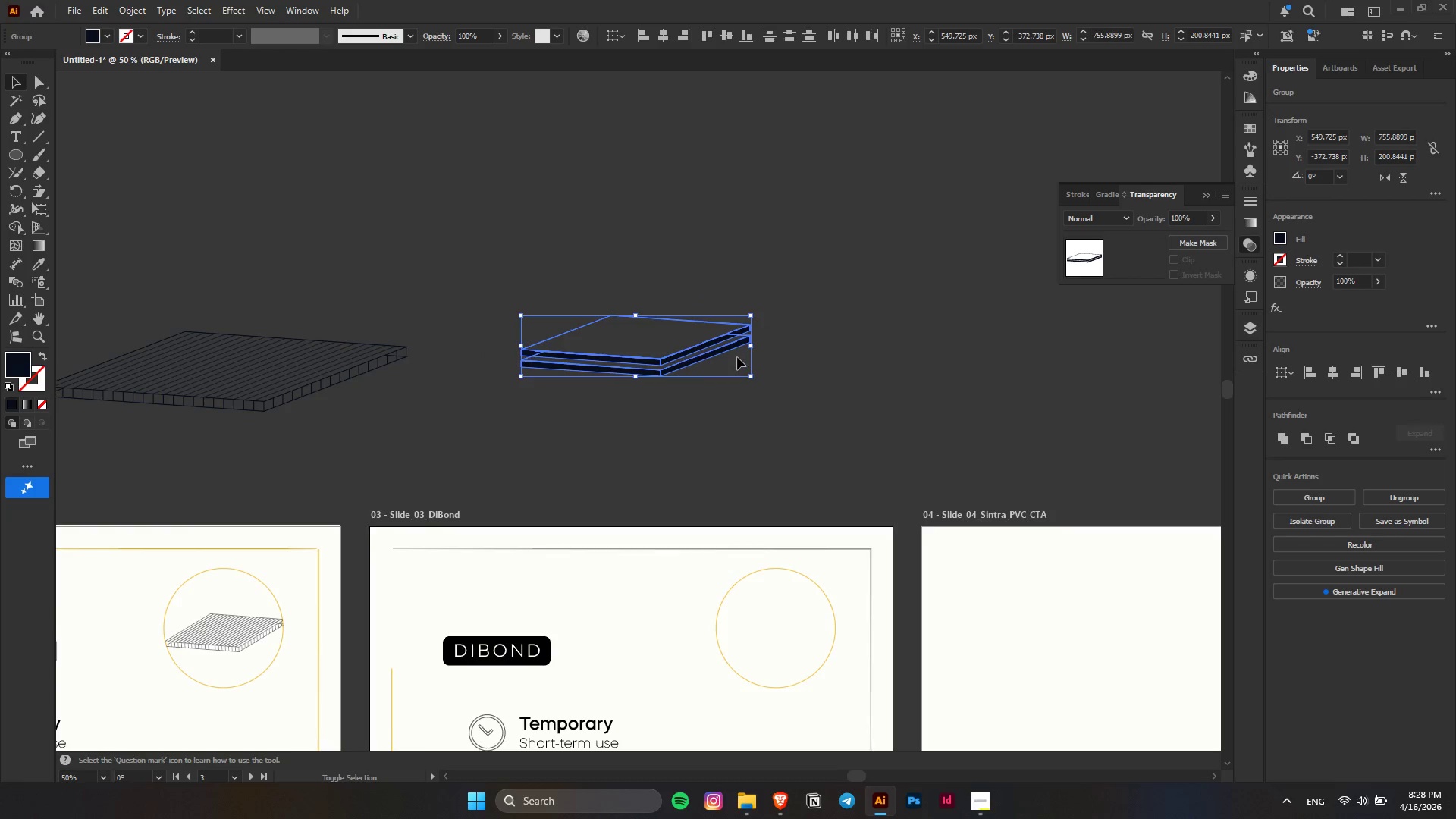 
scroll: coordinate [736, 359], scroll_direction: down, amount: 5.0
 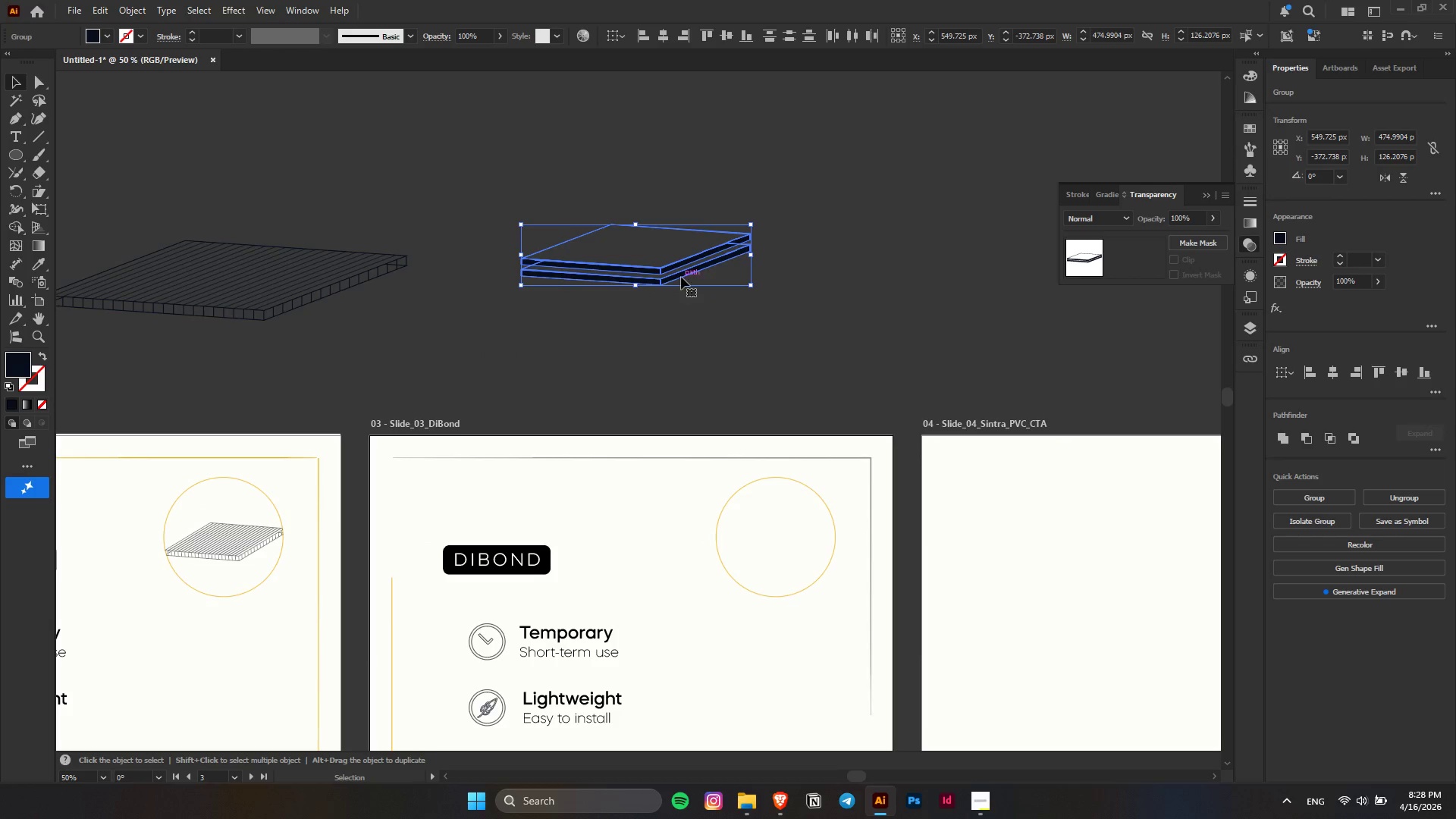 
left_click_drag(start_coordinate=[681, 277], to_coordinate=[851, 574])
 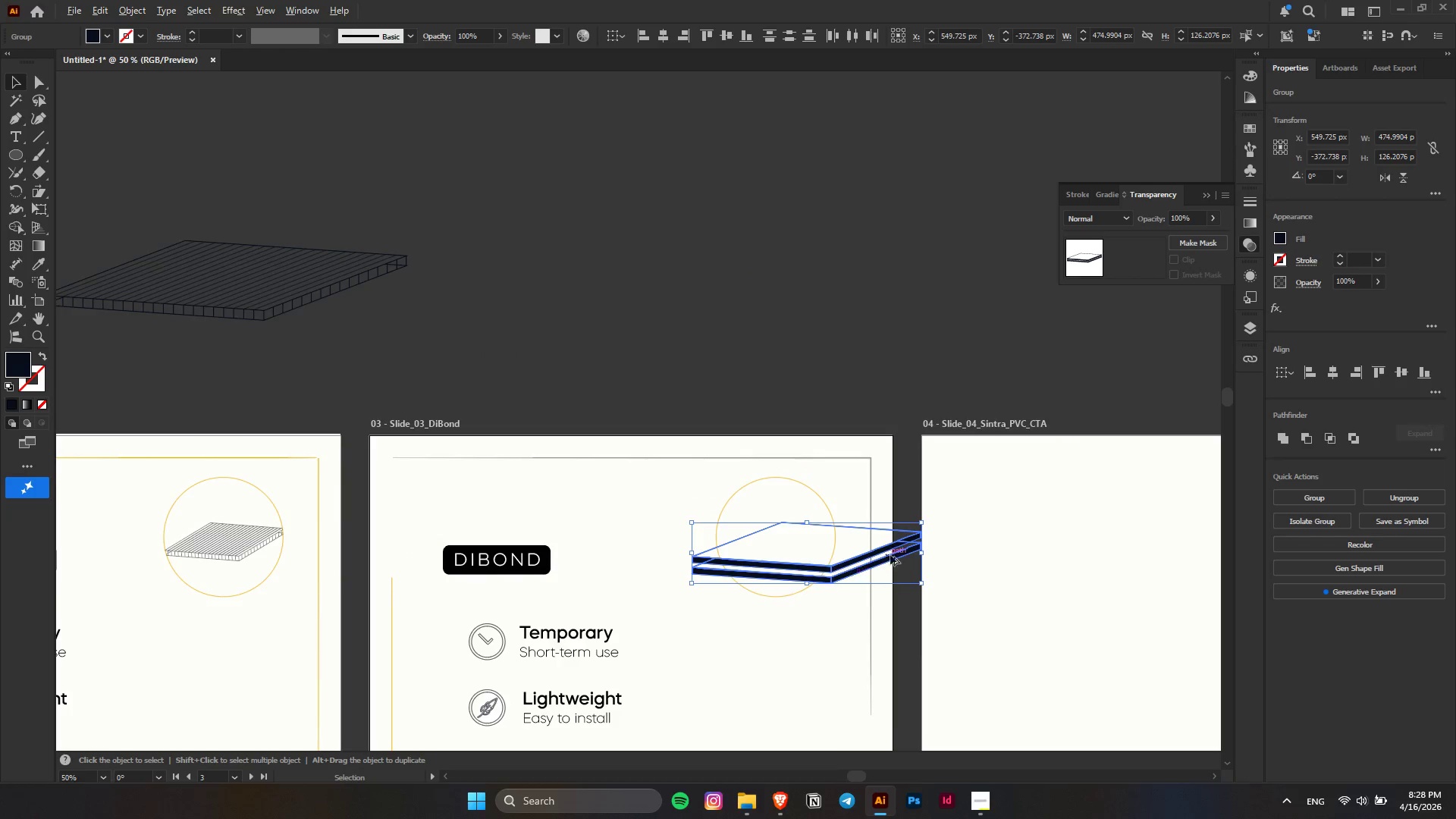 
hold_key(key=AltLeft, duration=0.33)
scroll: coordinate [894, 552], scroll_direction: none, amount: 0.0
 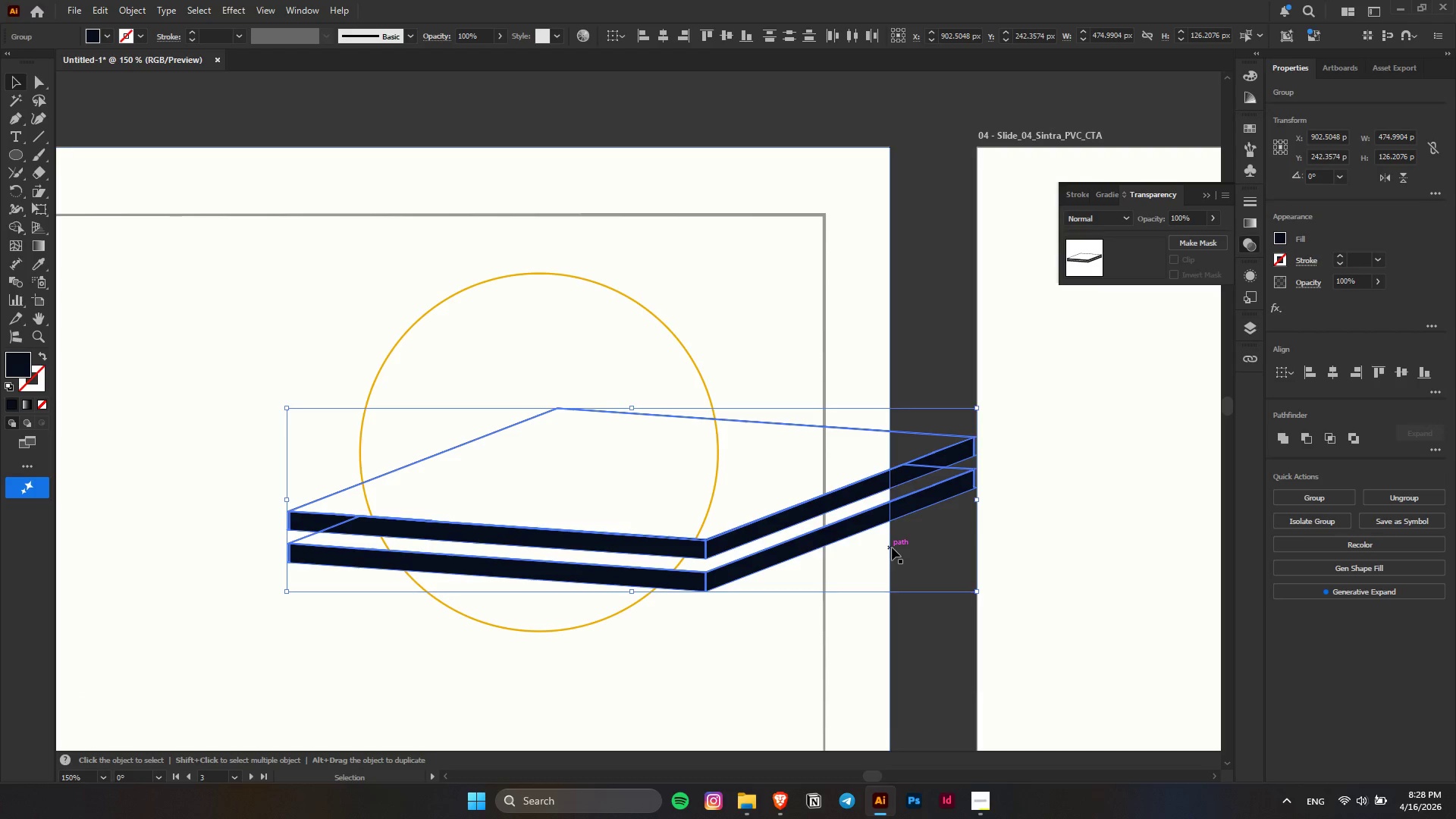 
key(Control+G)
 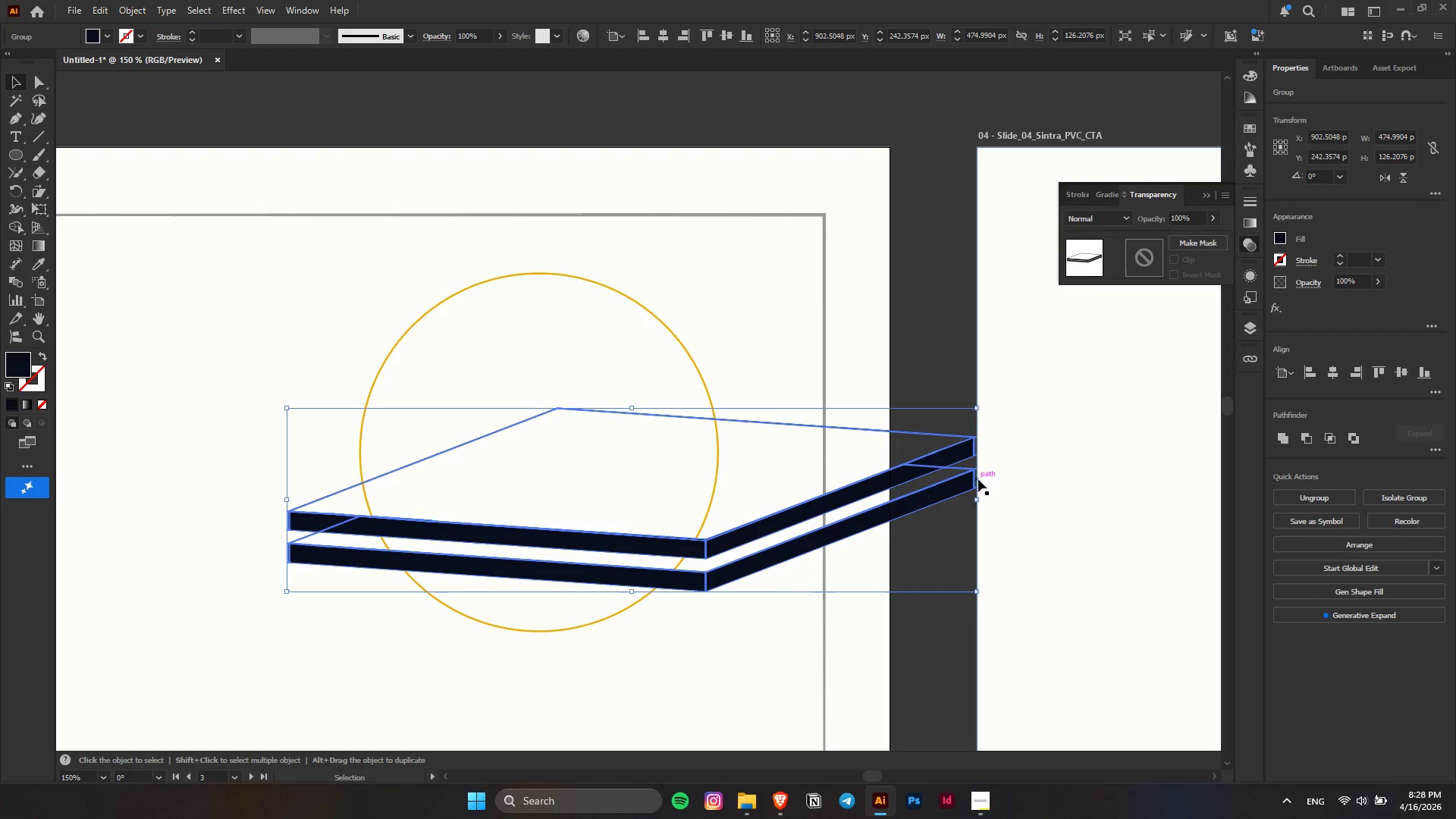 
hold_key(key=ShiftLeft, duration=1.3)
hold_key(key=AltLeft, duration=1.0)
left_click_drag(start_coordinate=[974, 498], to_coordinate=[791, 503])
 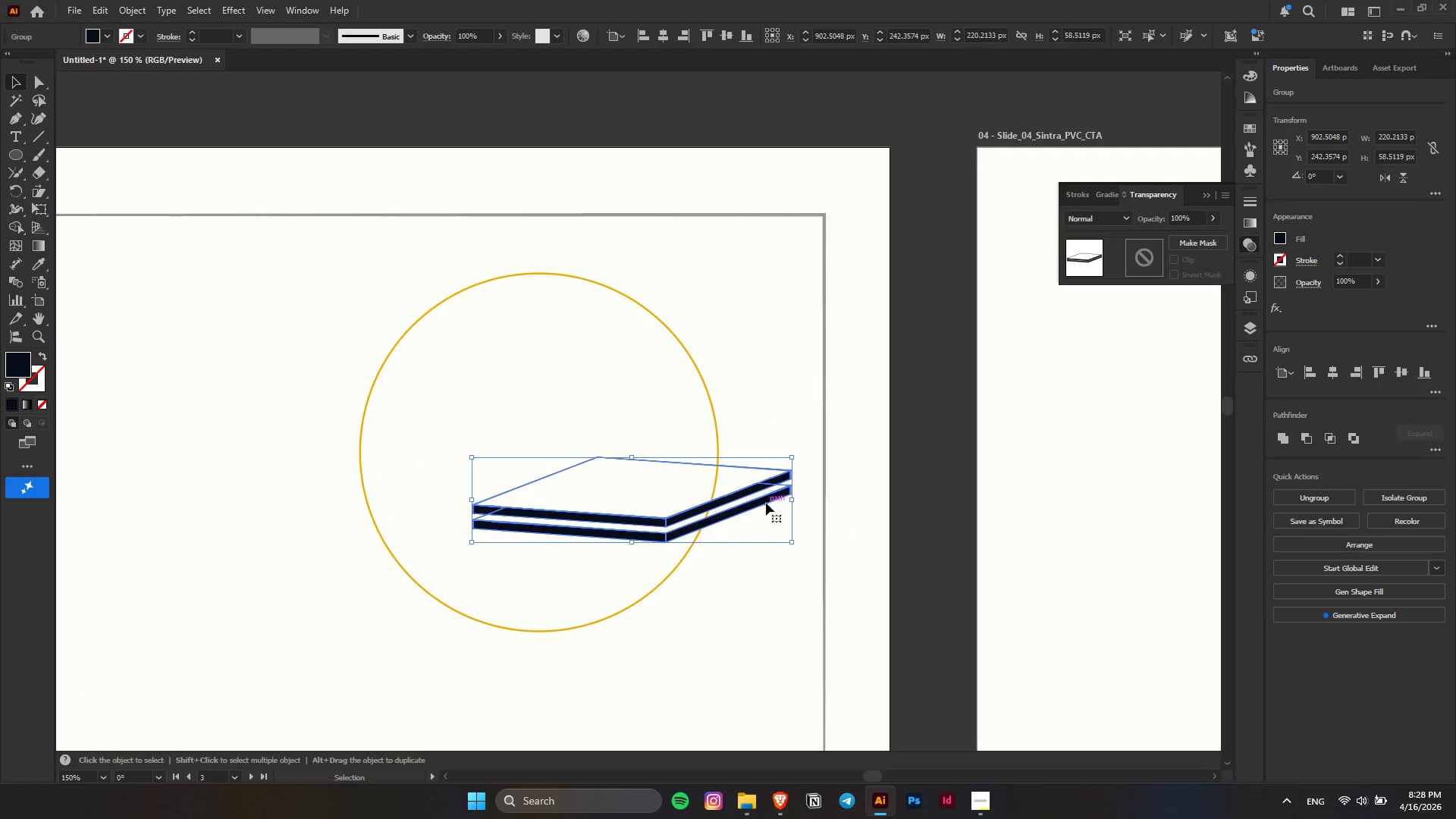 
left_click_drag(start_coordinate=[766, 503], to_coordinate=[678, 491])
 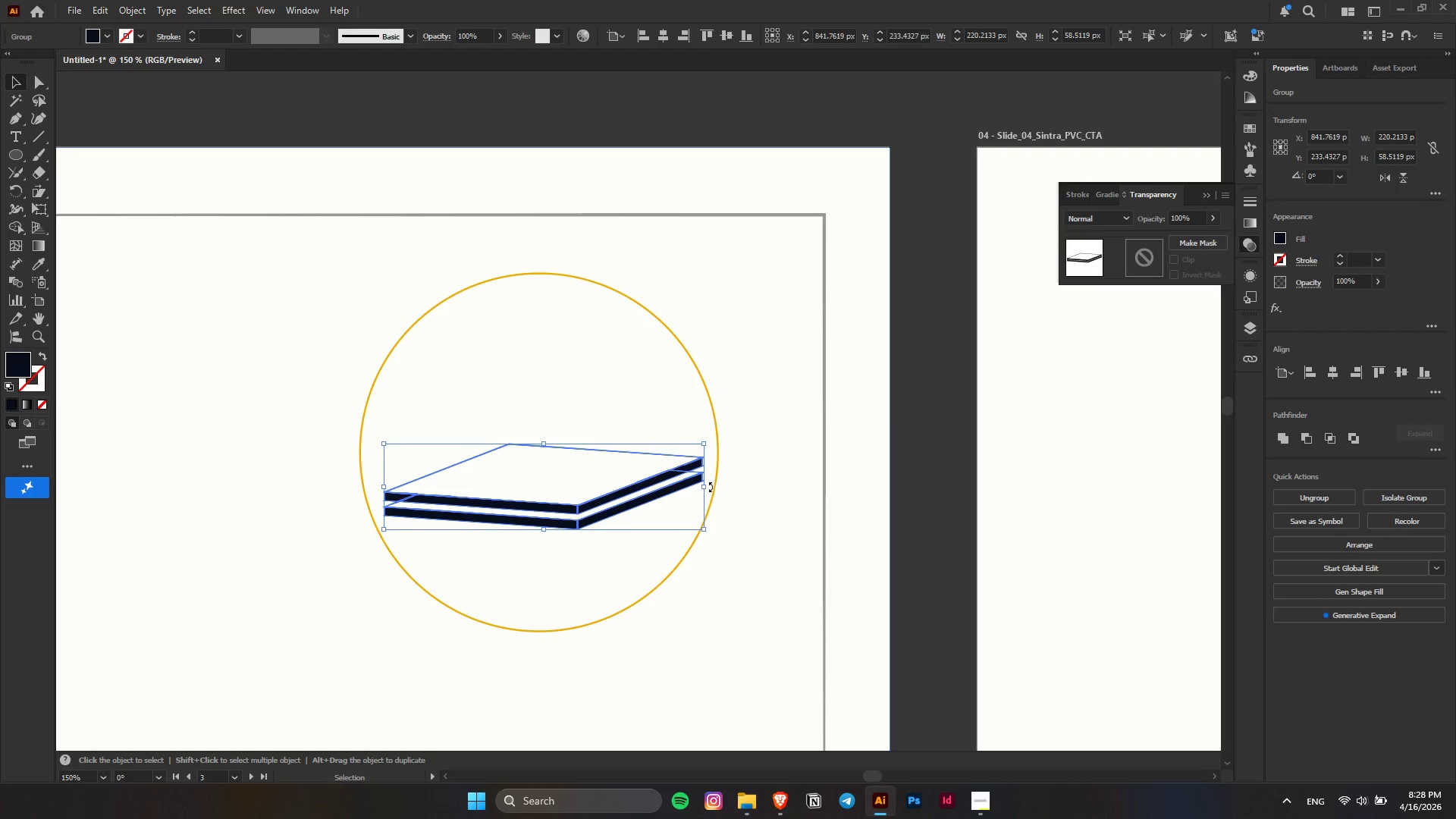 
hold_key(key=ShiftLeft, duration=1.64)
hold_key(key=AltLeft, duration=1.39)
left_click_drag(start_coordinate=[704, 487], to_coordinate=[714, 488])
 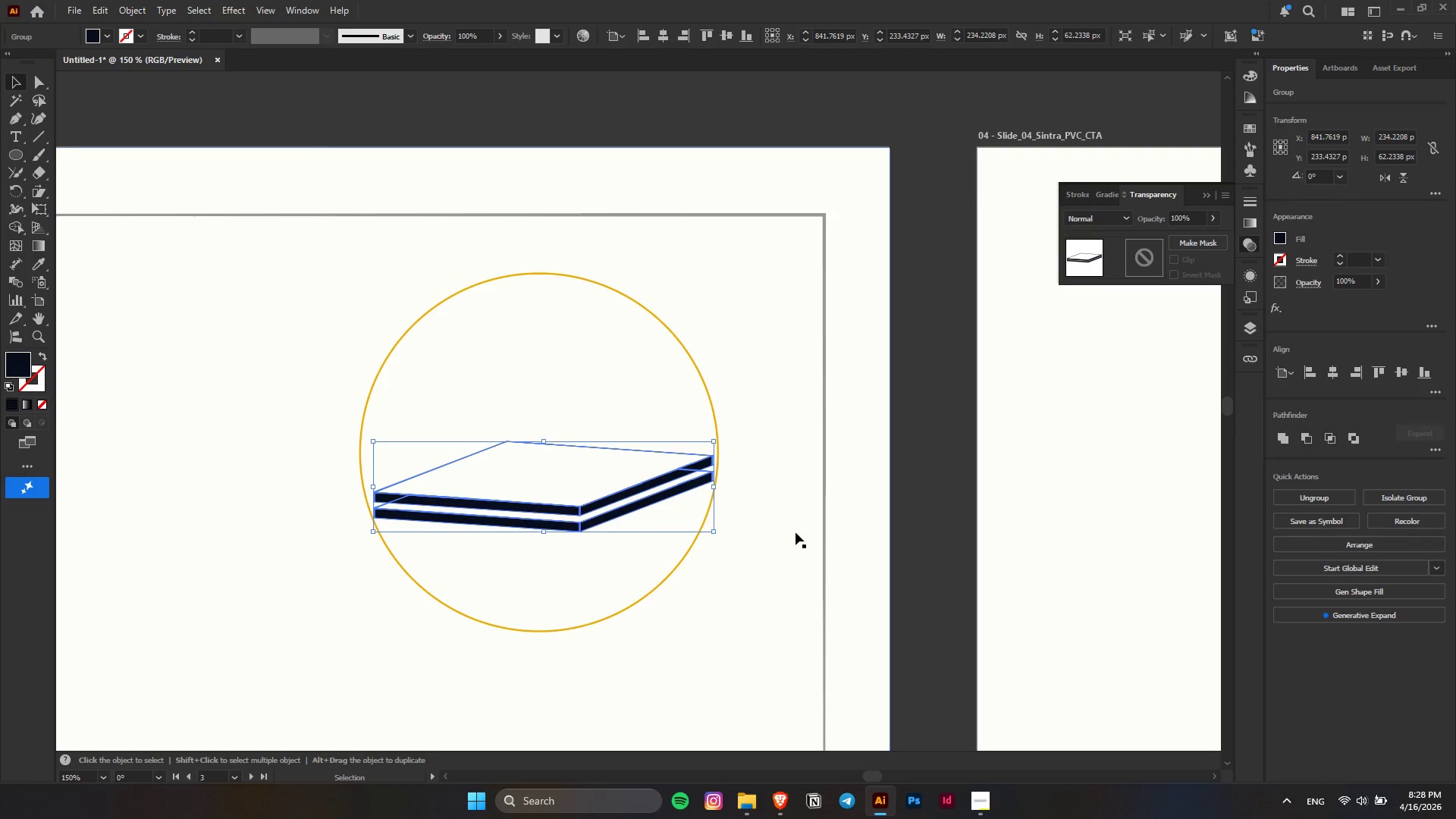 
left_click([798, 532])
 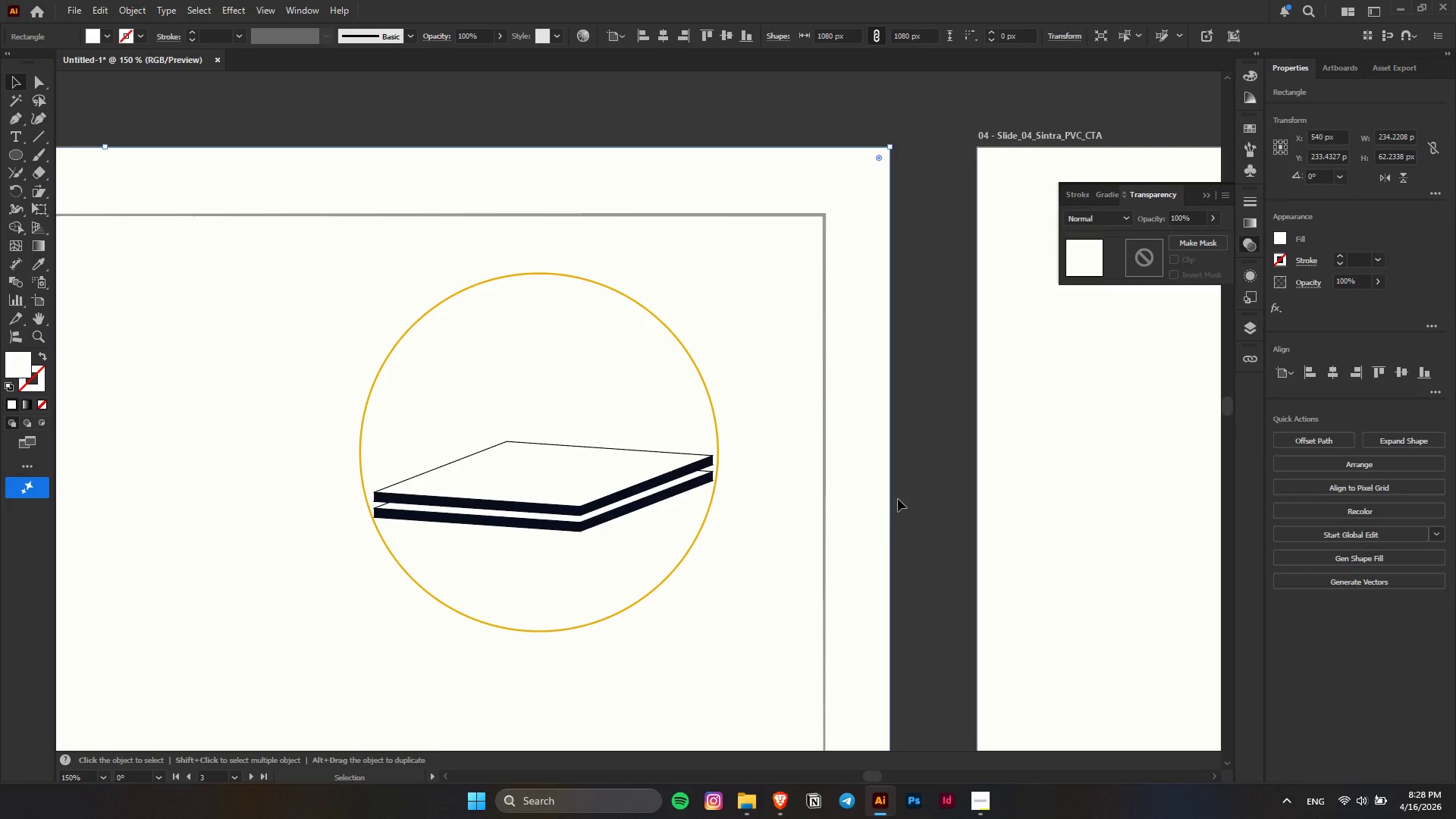 
key(Alt+AltLeft)
 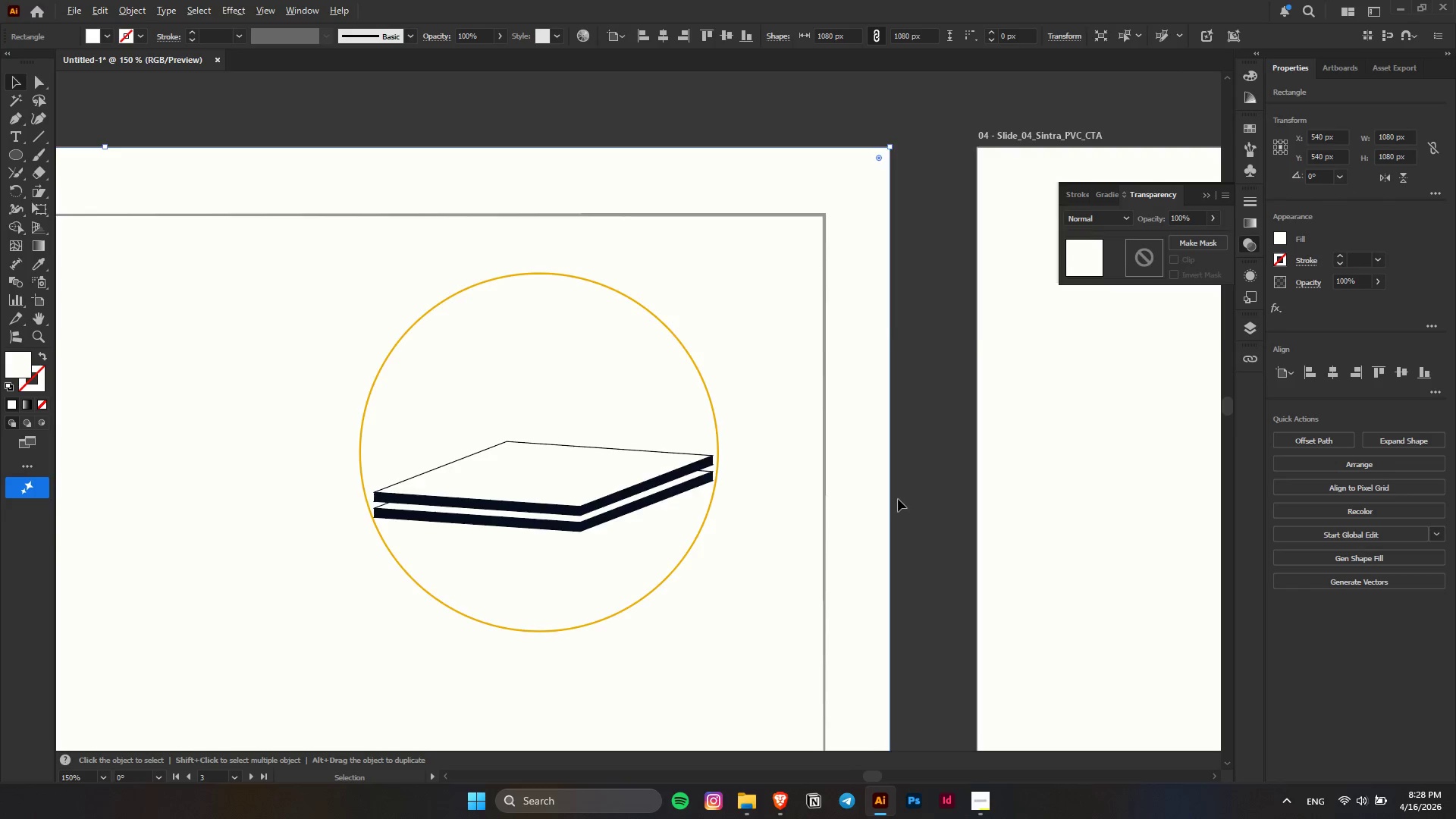 
scroll: coordinate [898, 499], scroll_direction: down, amount: 2.0
 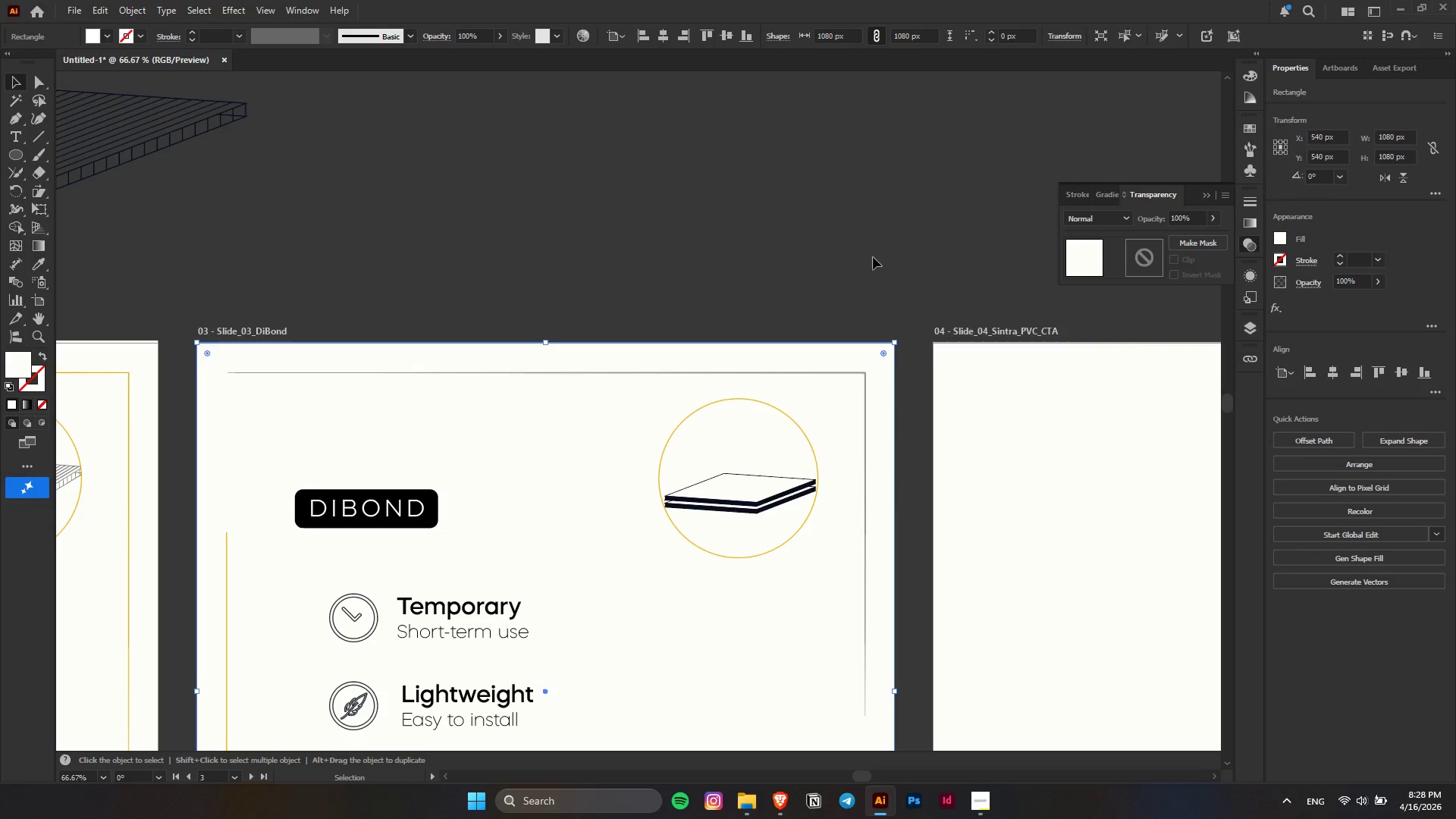 
left_click([873, 253])
 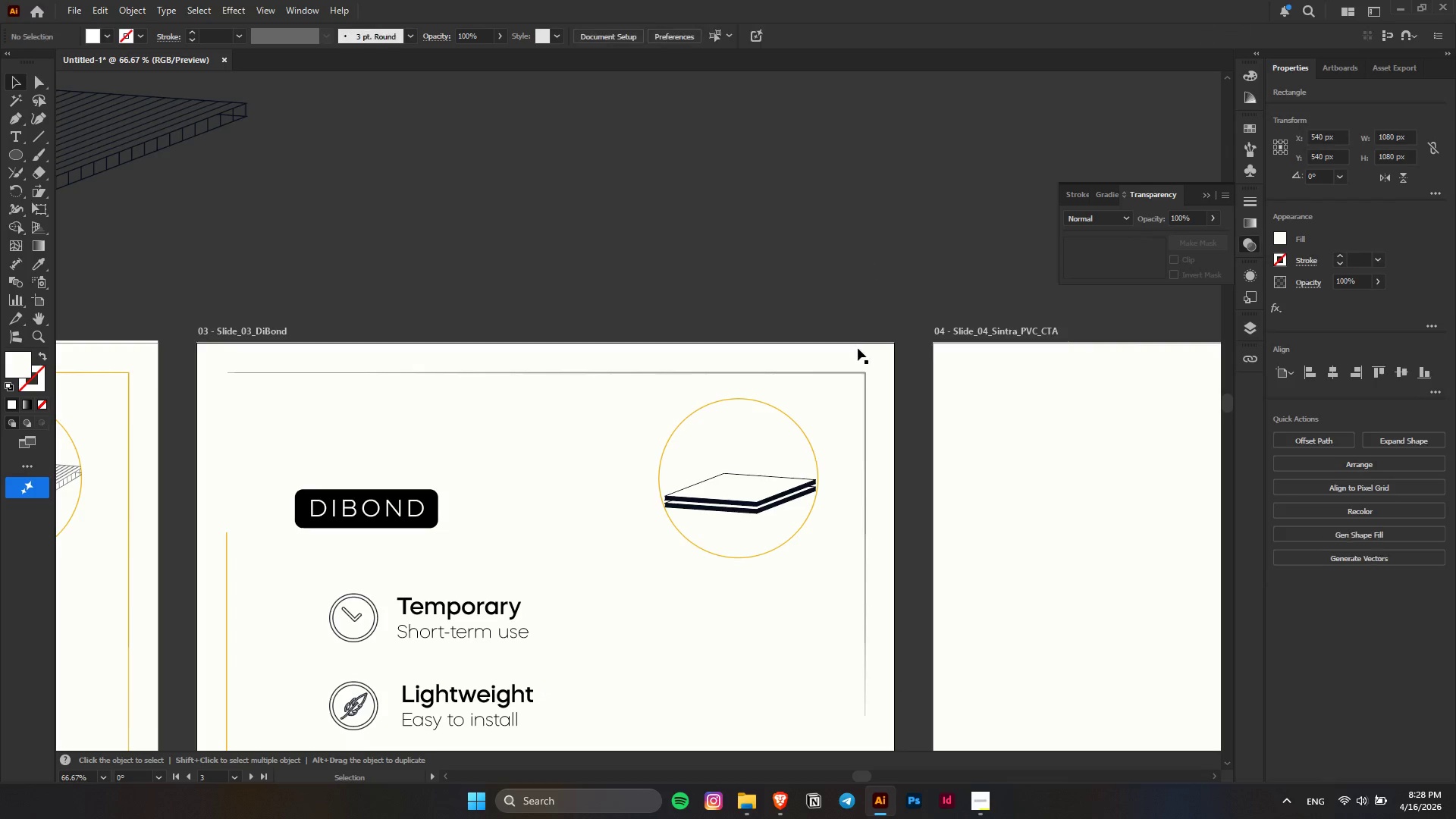 
hold_key(key=AltLeft, duration=0.89)
 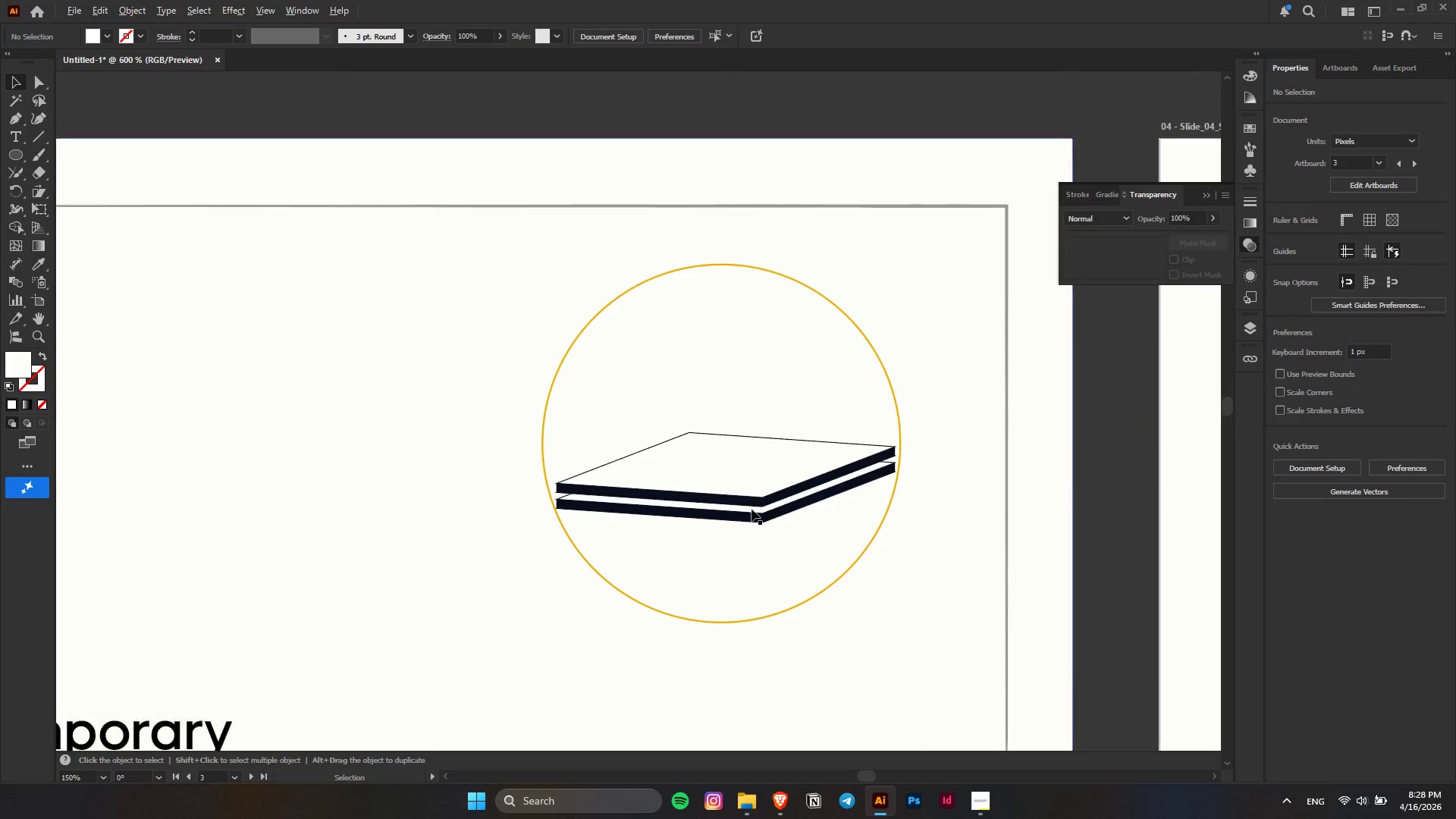 
hold_key(key=AltLeft, duration=0.58)
 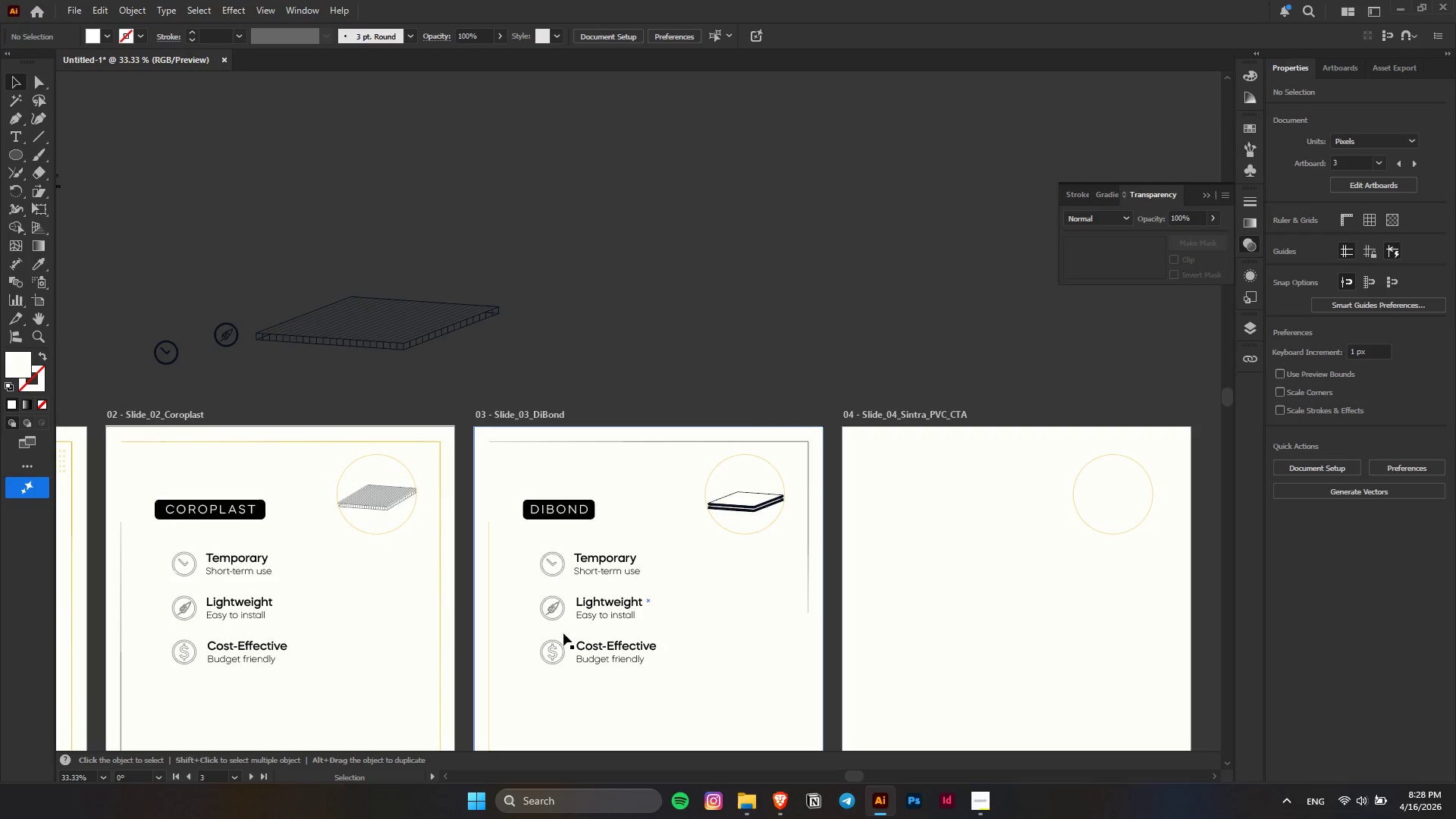 
key(Alt+AltLeft)
 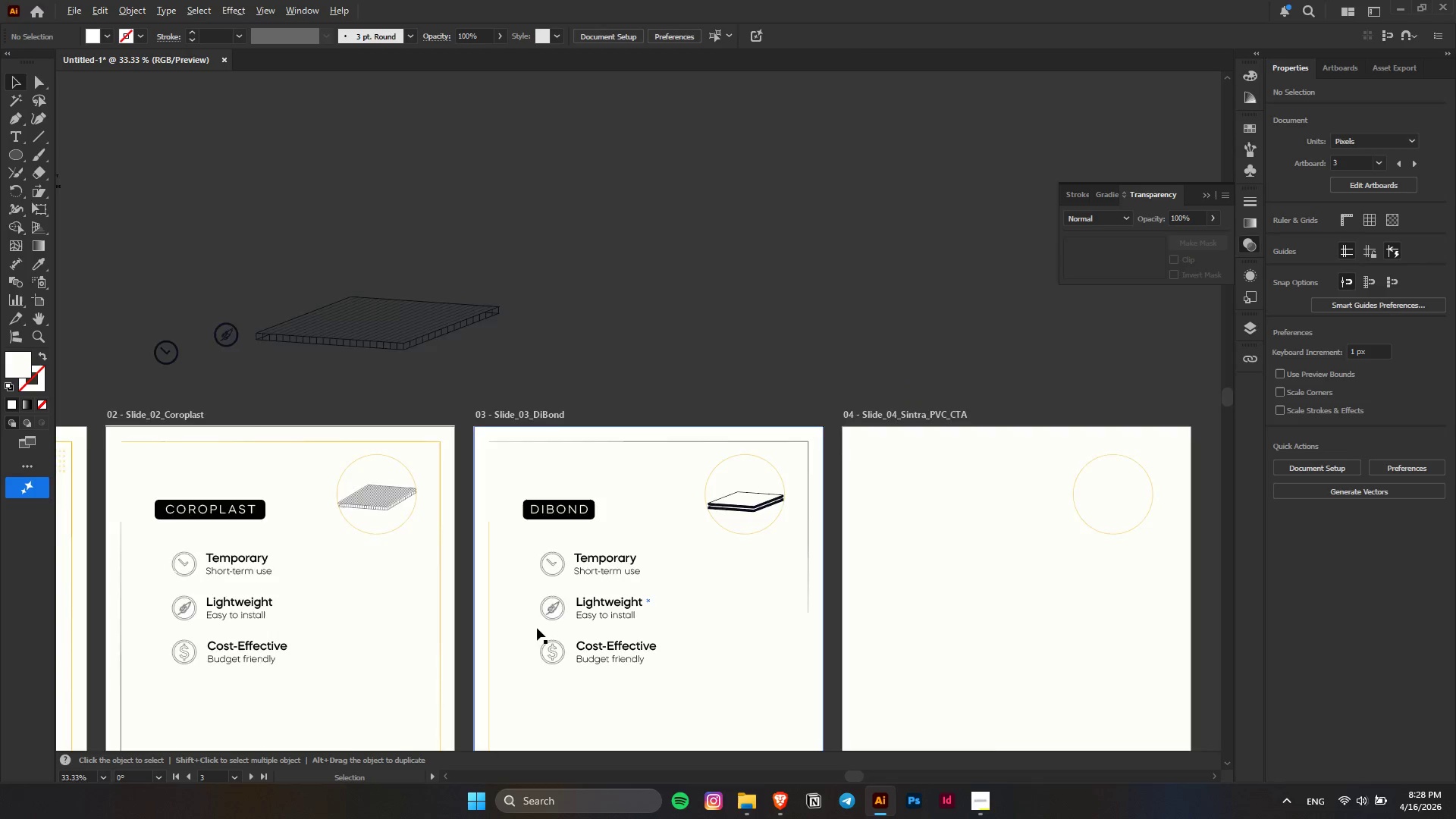 
scroll: coordinate [752, 509], scroll_direction: down, amount: 4.0
 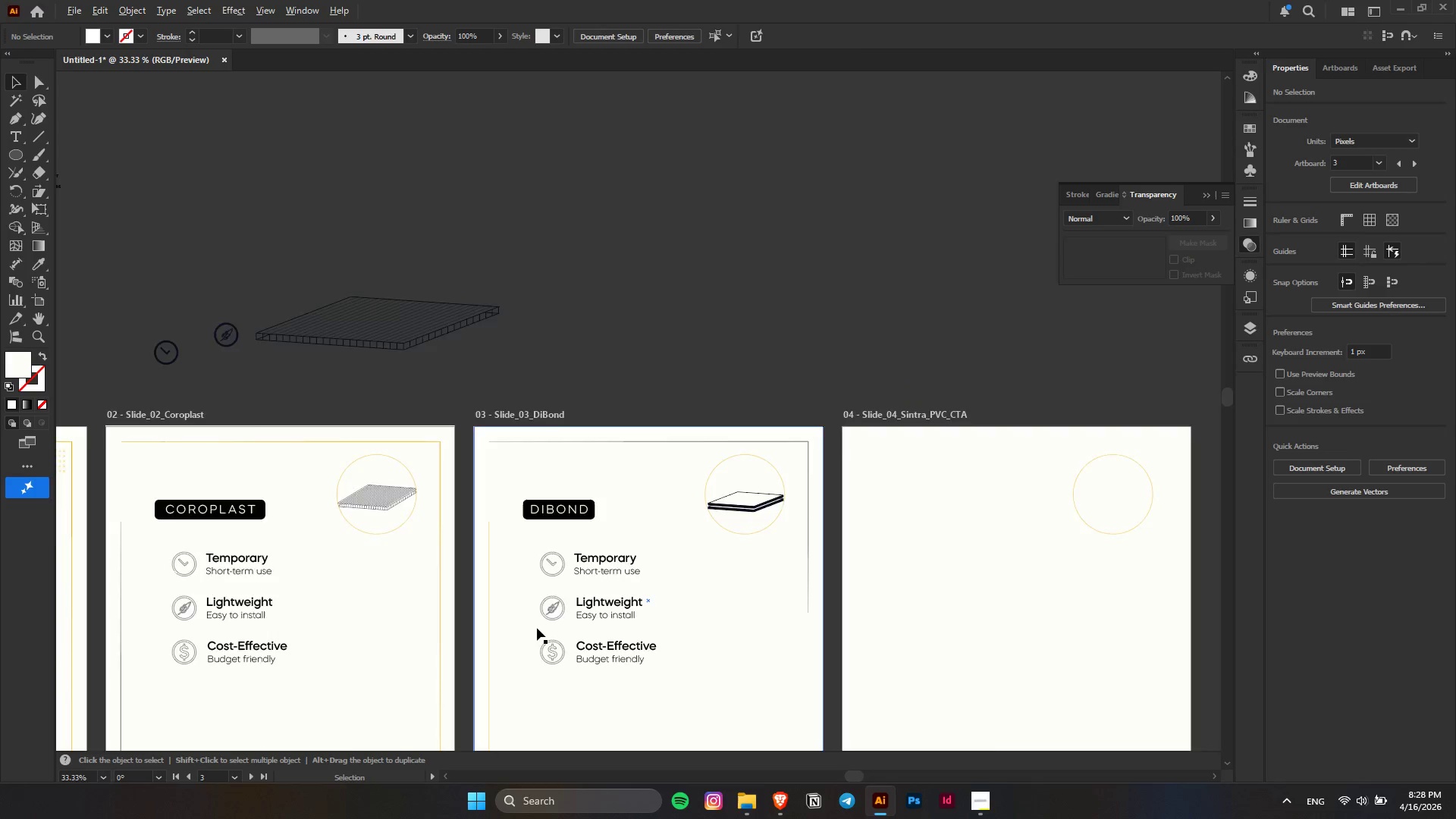 
scroll: coordinate [537, 625], scroll_direction: up, amount: 2.0
 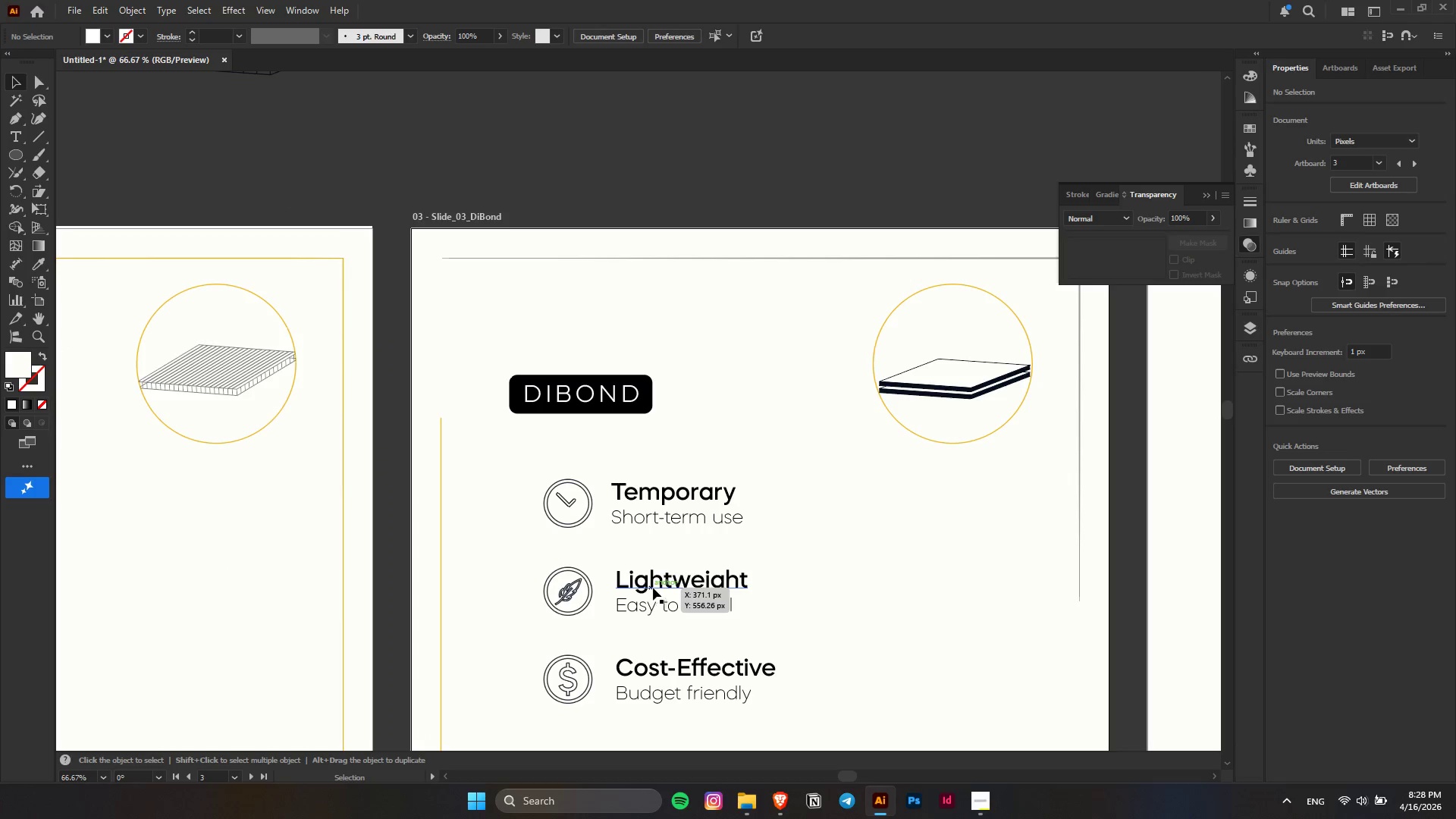 
hold_key(key=AltLeft, duration=0.39)
scroll: coordinate [736, 554], scroll_direction: down, amount: 5.0
 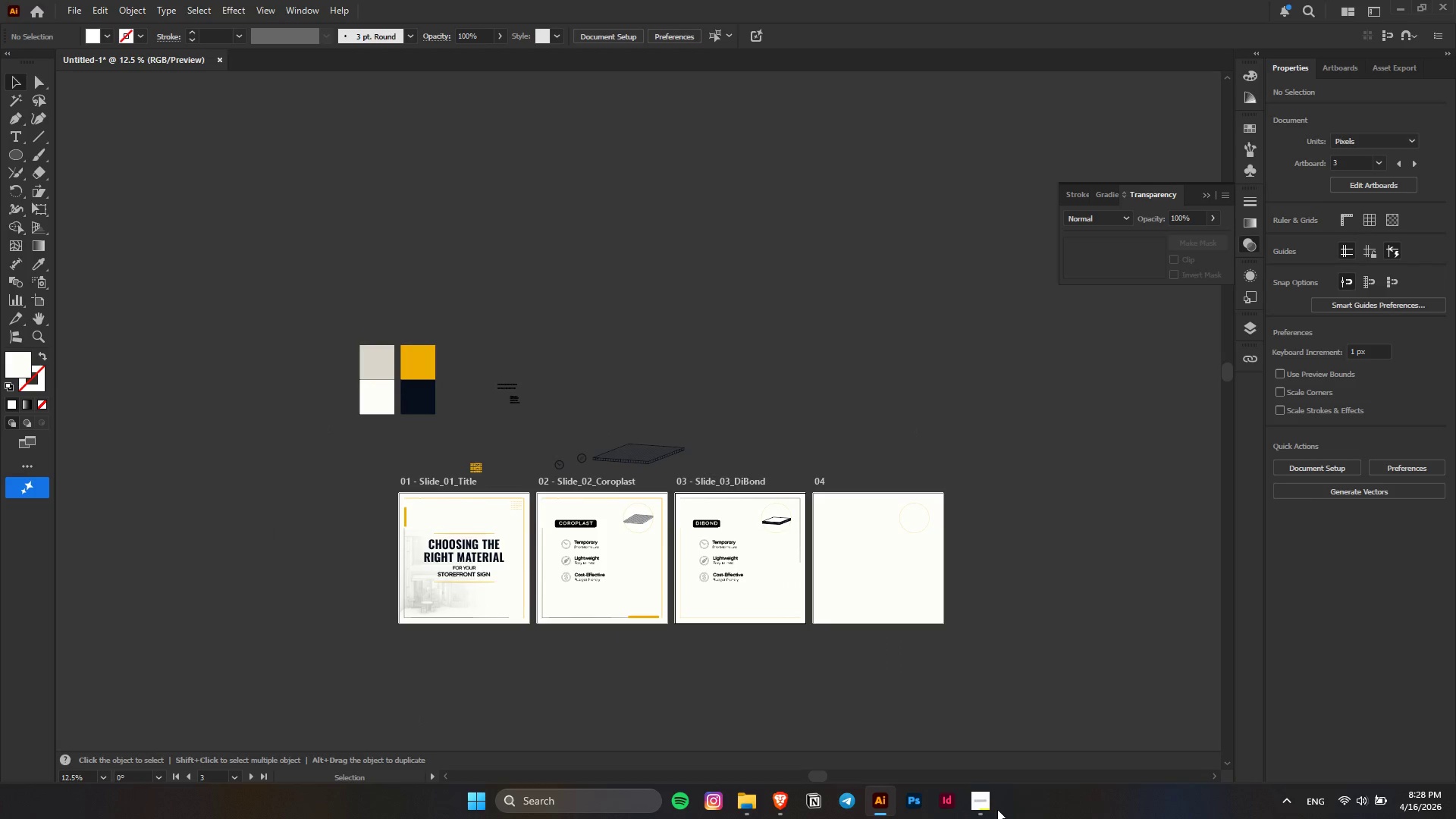 
left_click([995, 809])